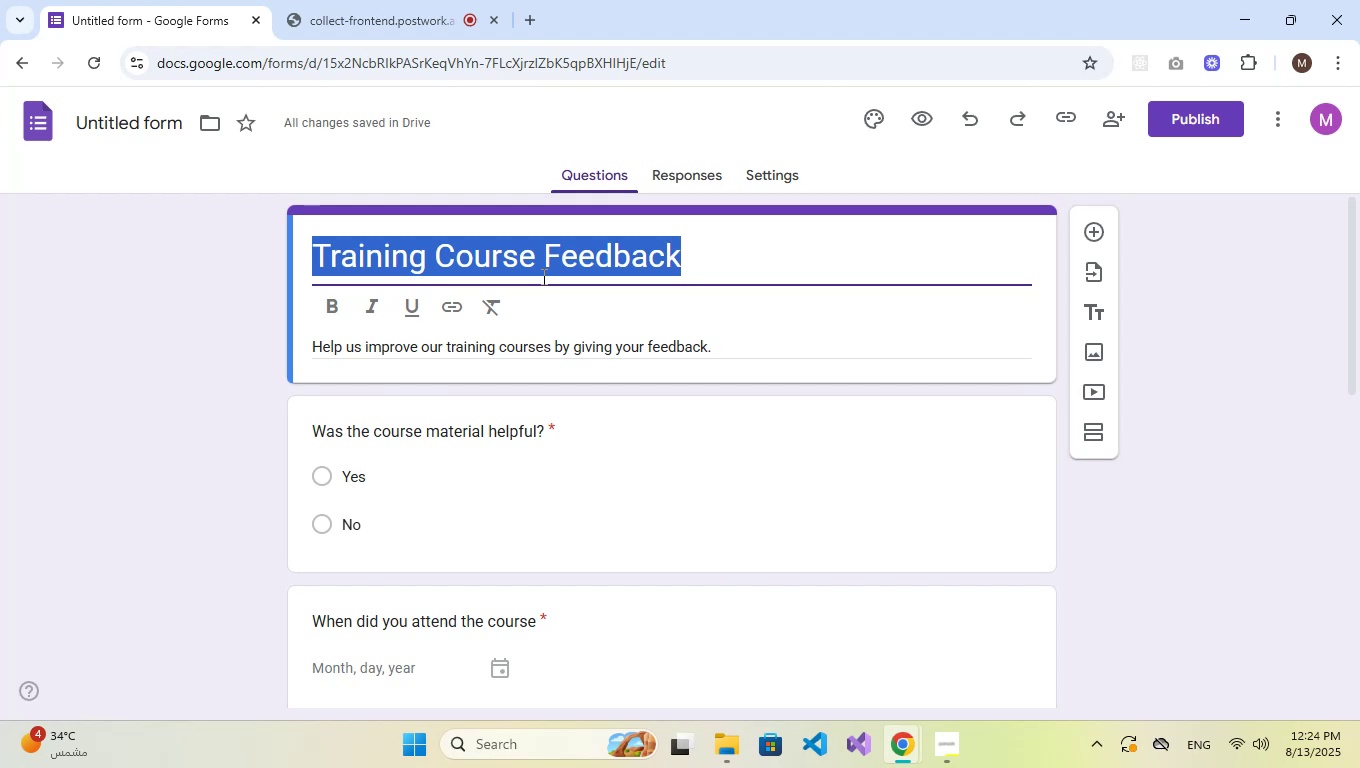 
key(Control+C)
 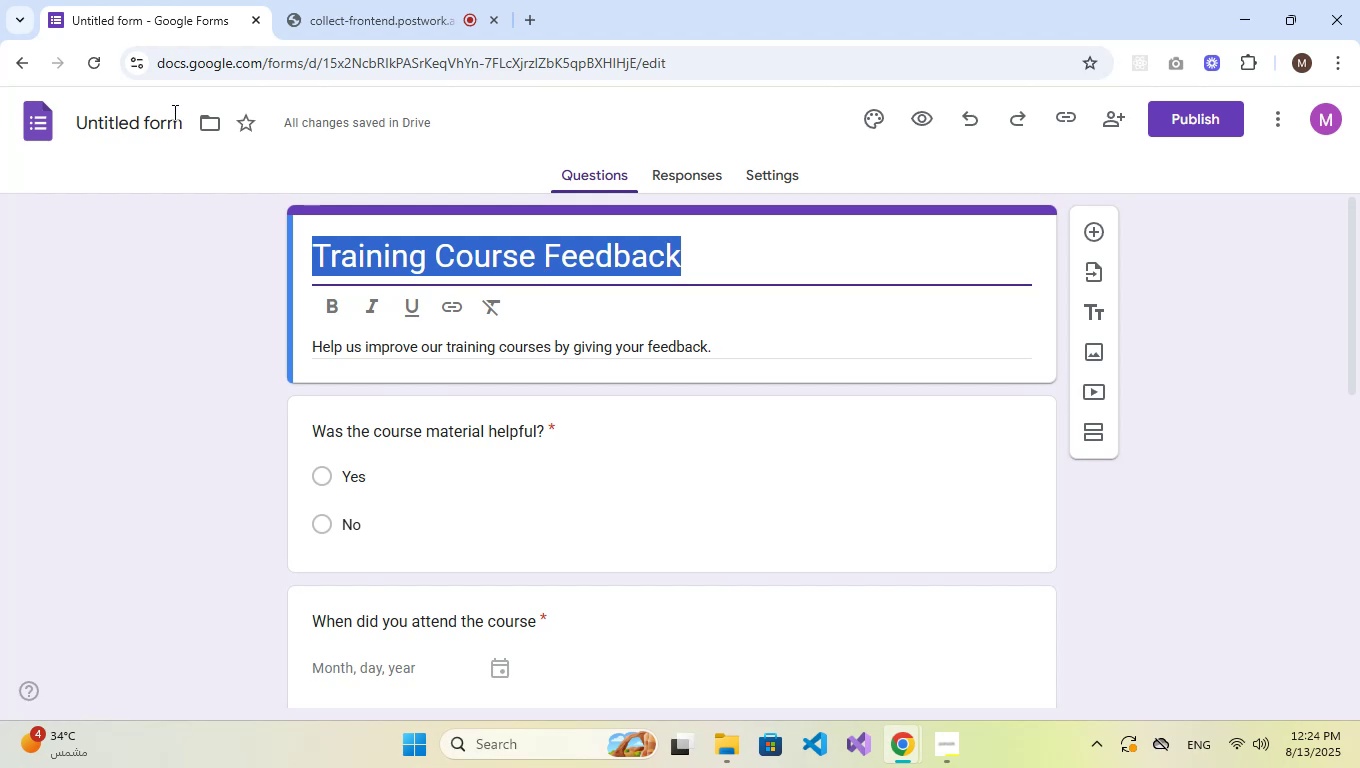 
left_click([146, 123])
 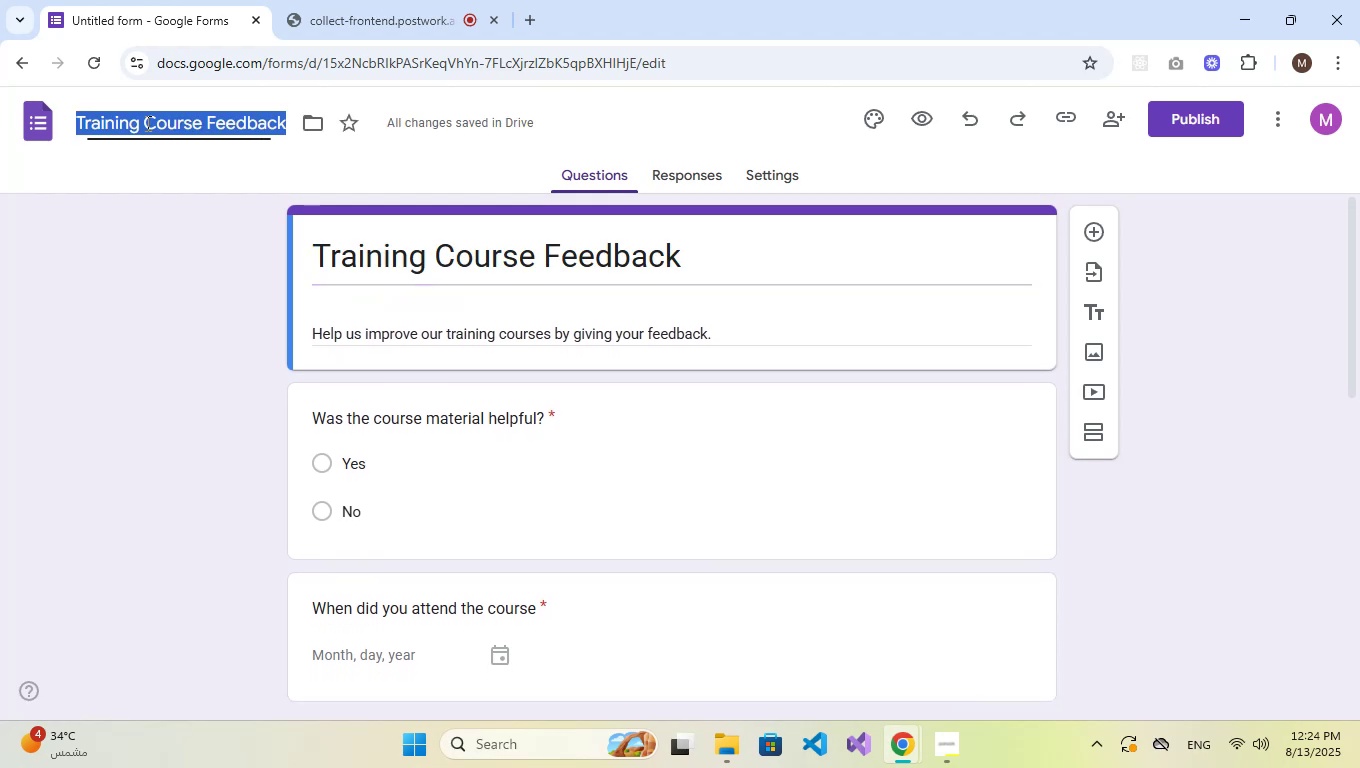 
key(Control+V)
 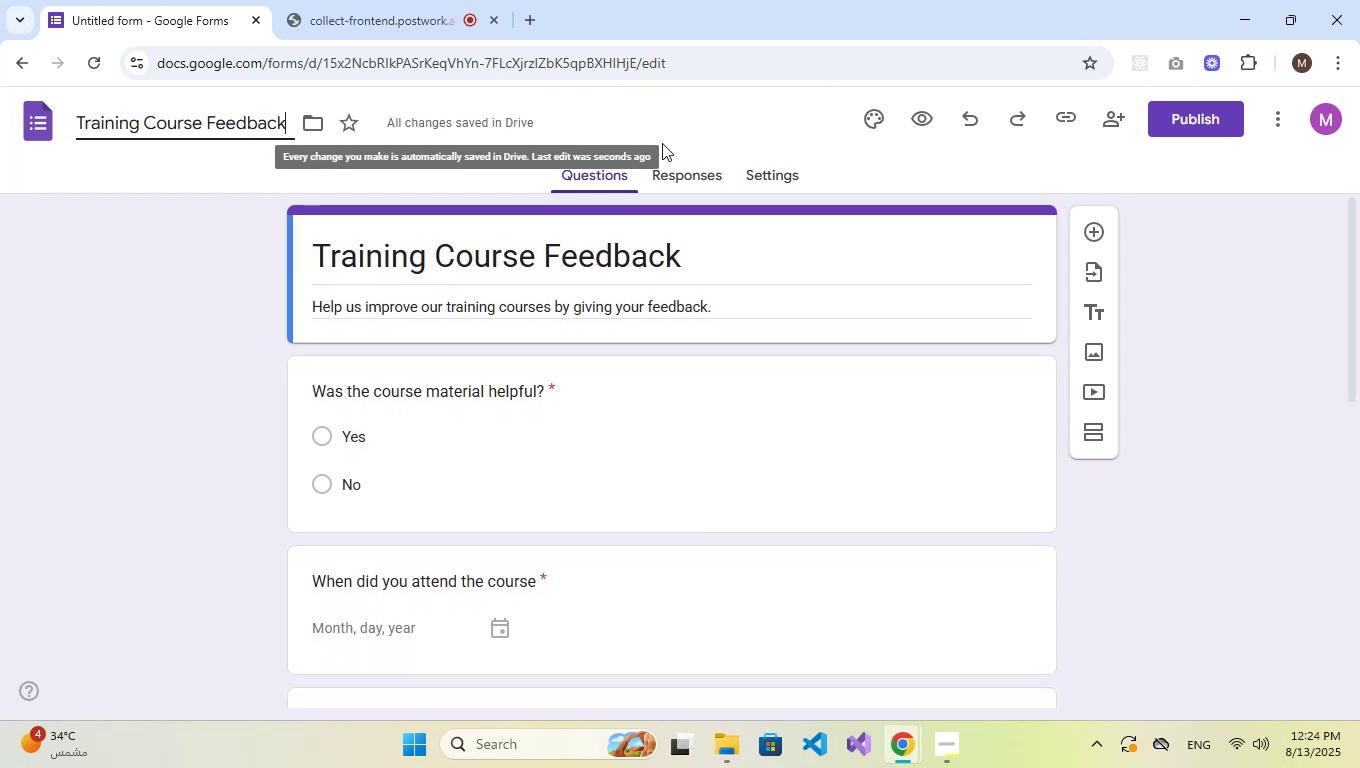 
left_click([670, 167])
 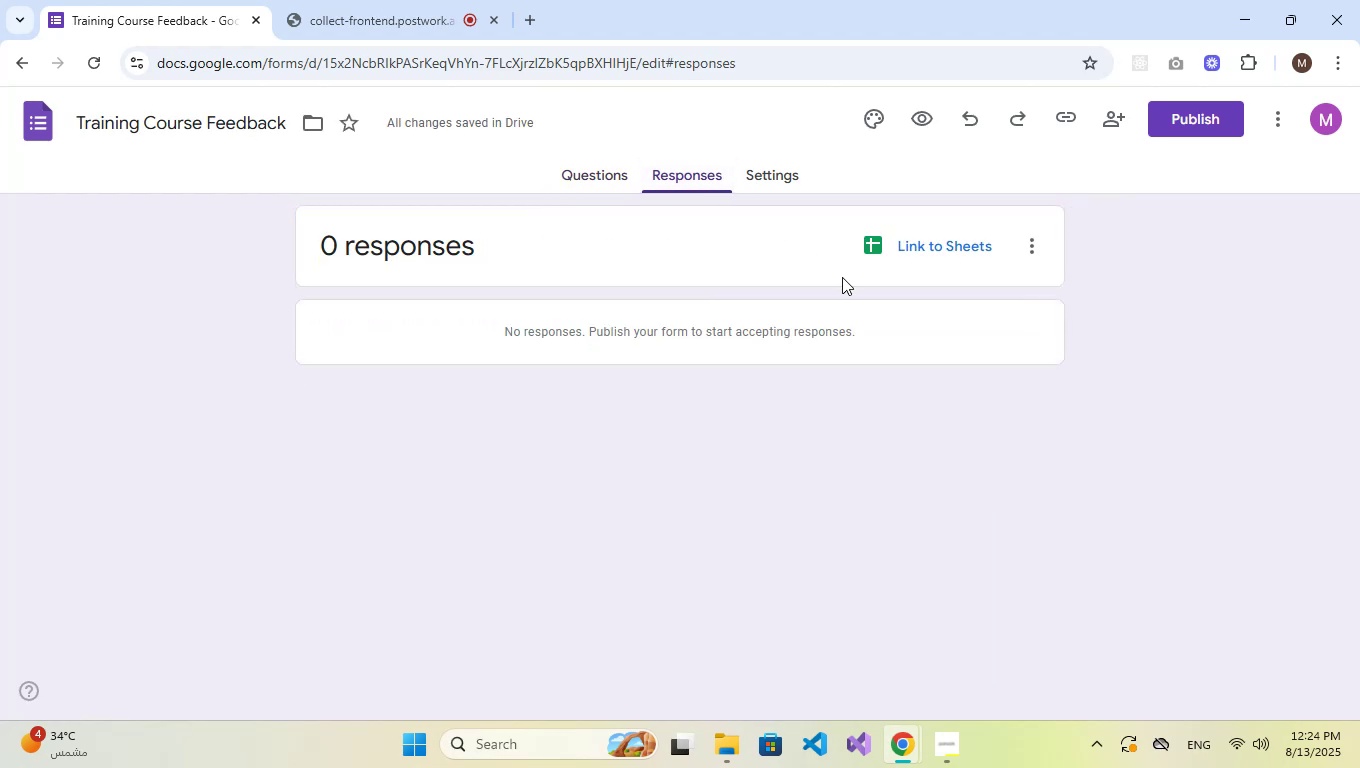 
left_click([954, 259])
 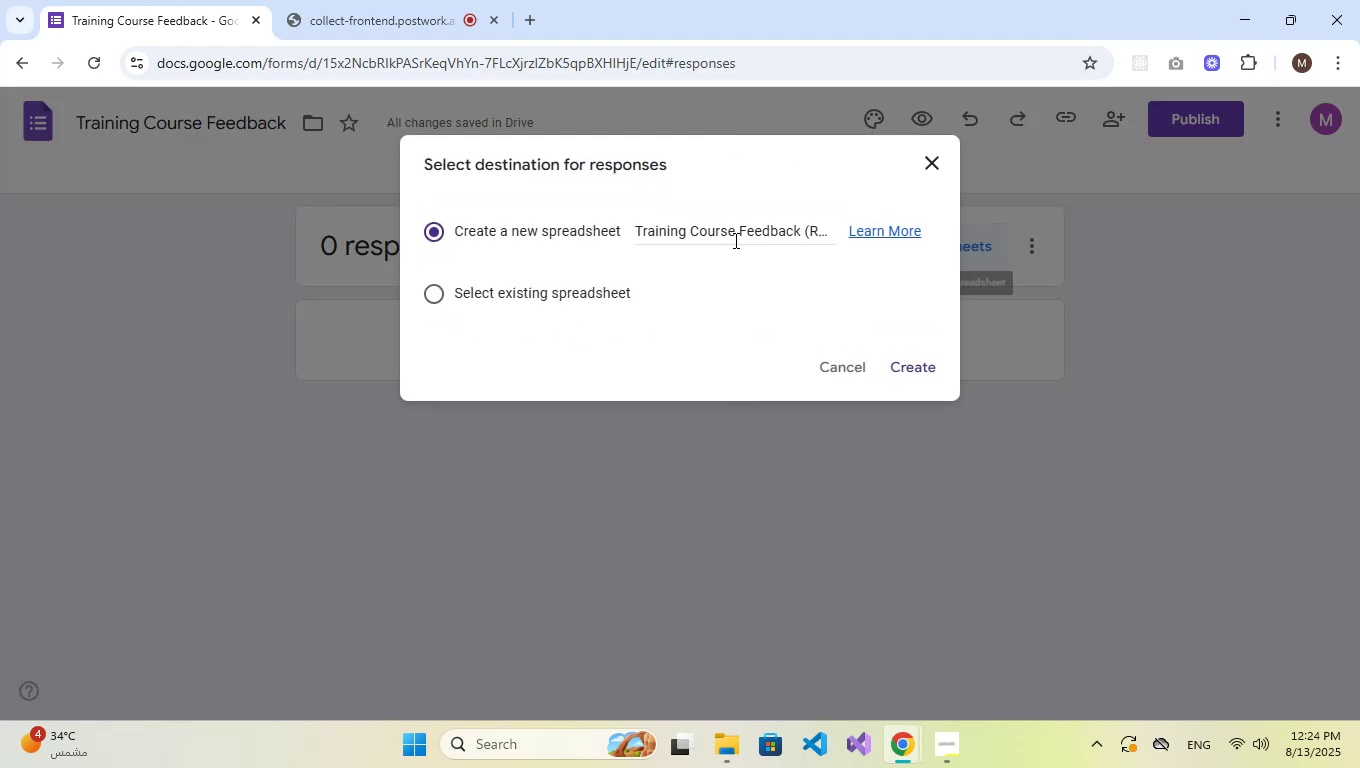 
left_click([694, 233])
 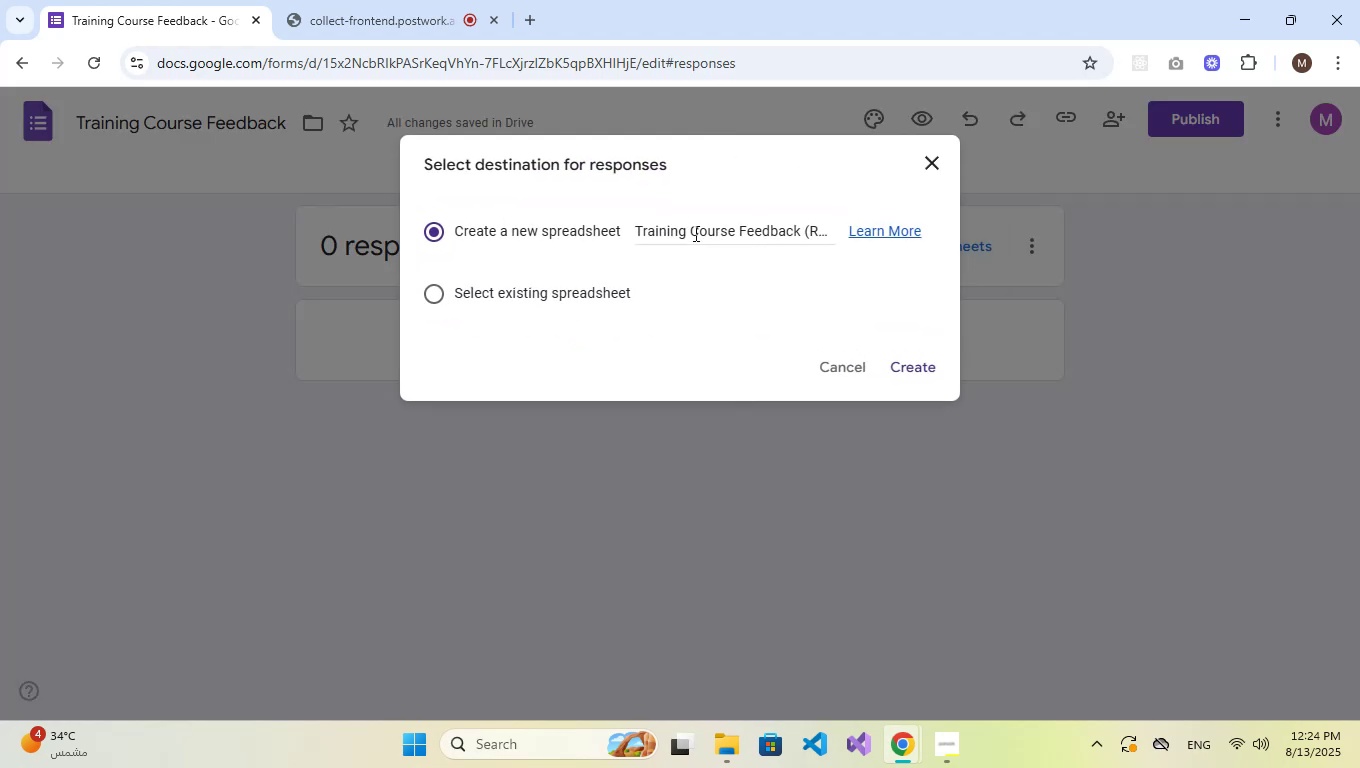 
double_click([694, 233])
 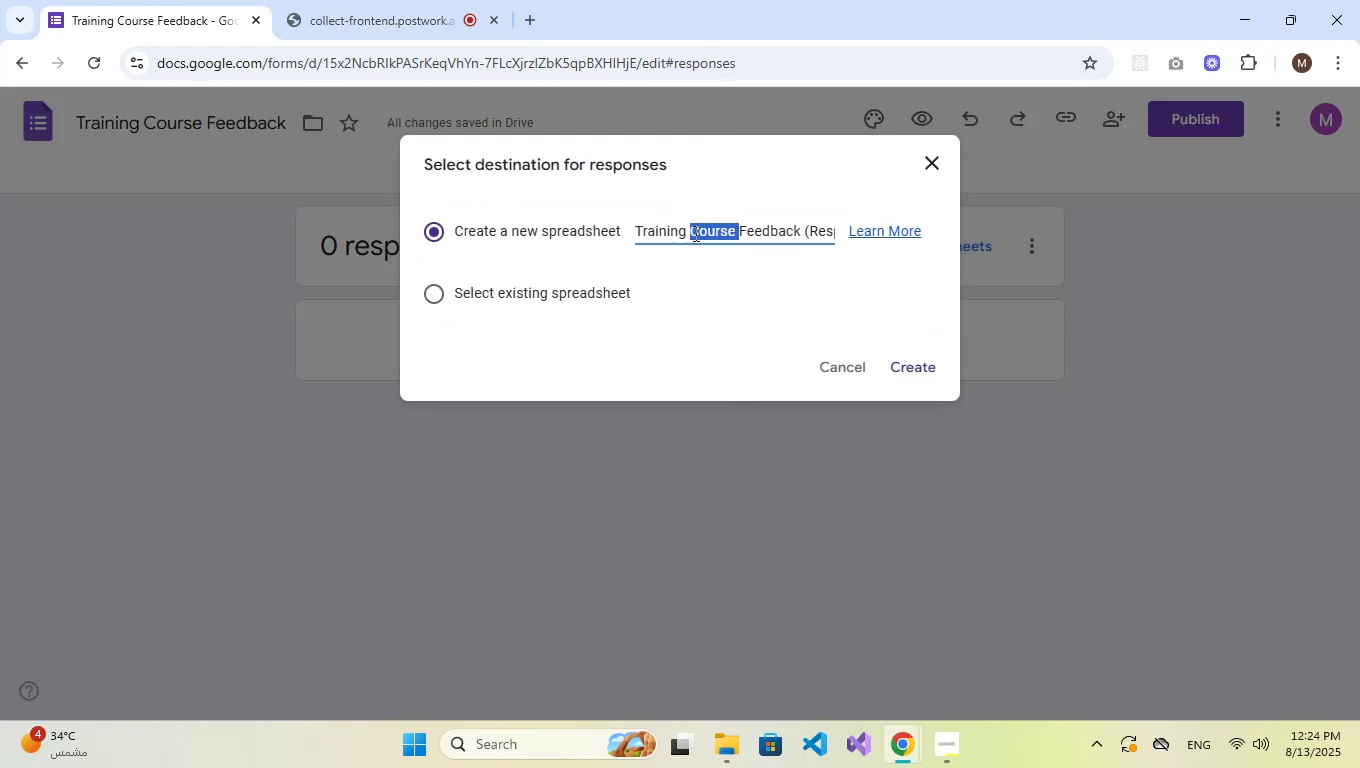 
key(Control+A)
 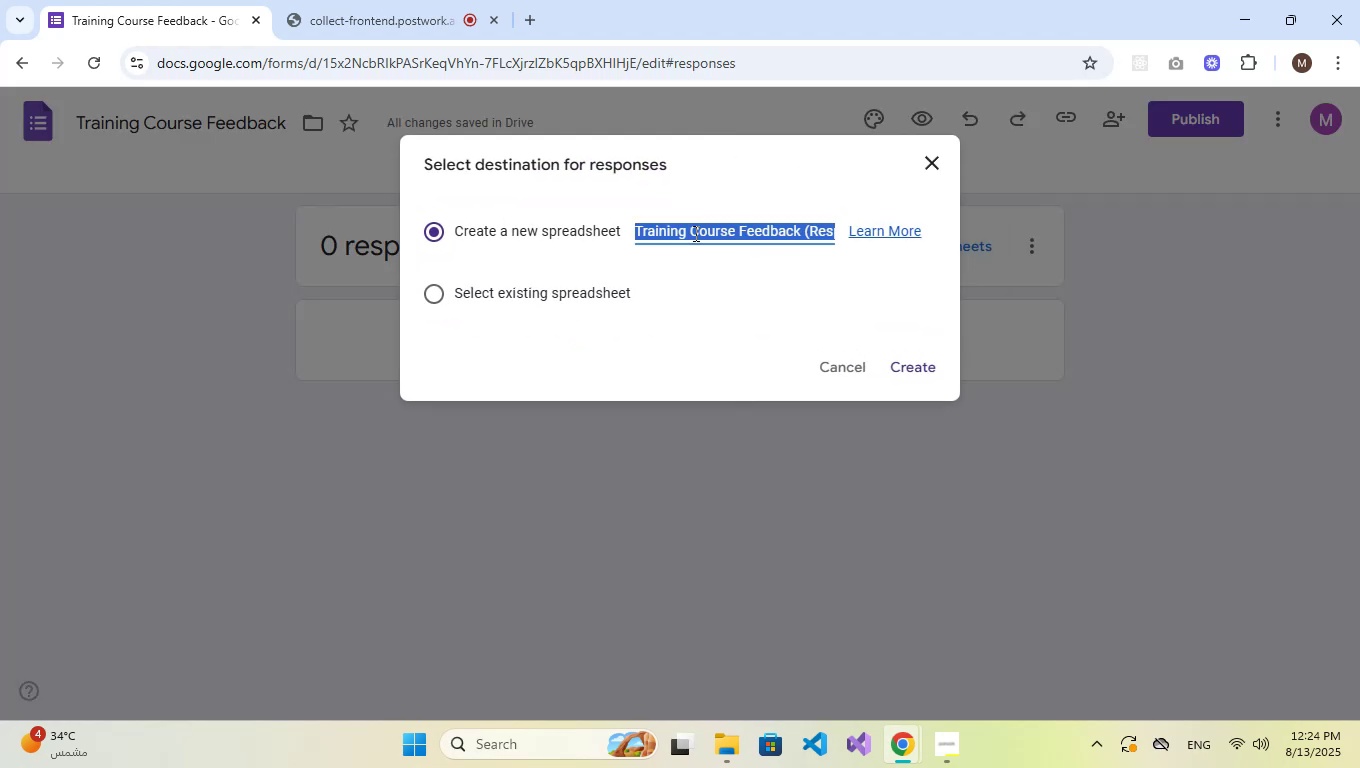 
key(Control+V)
 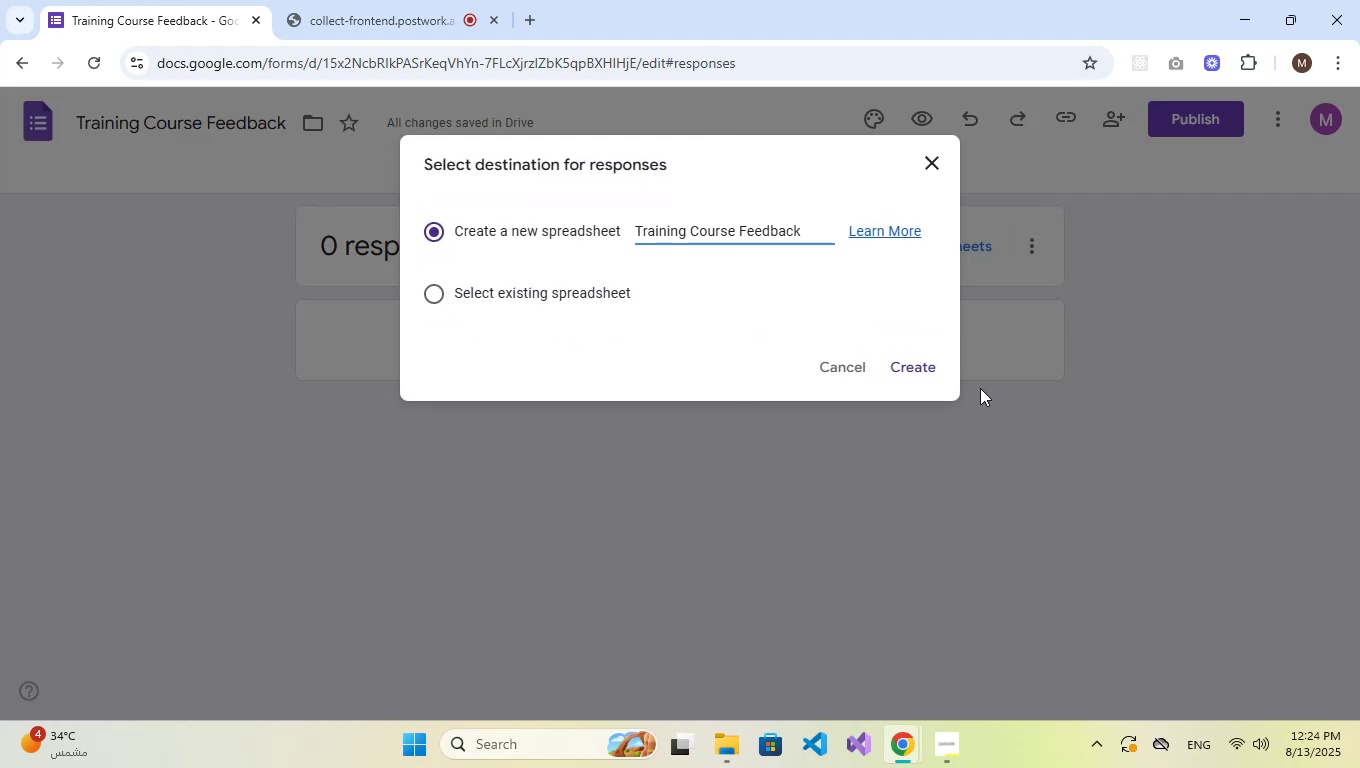 
left_click([918, 363])
 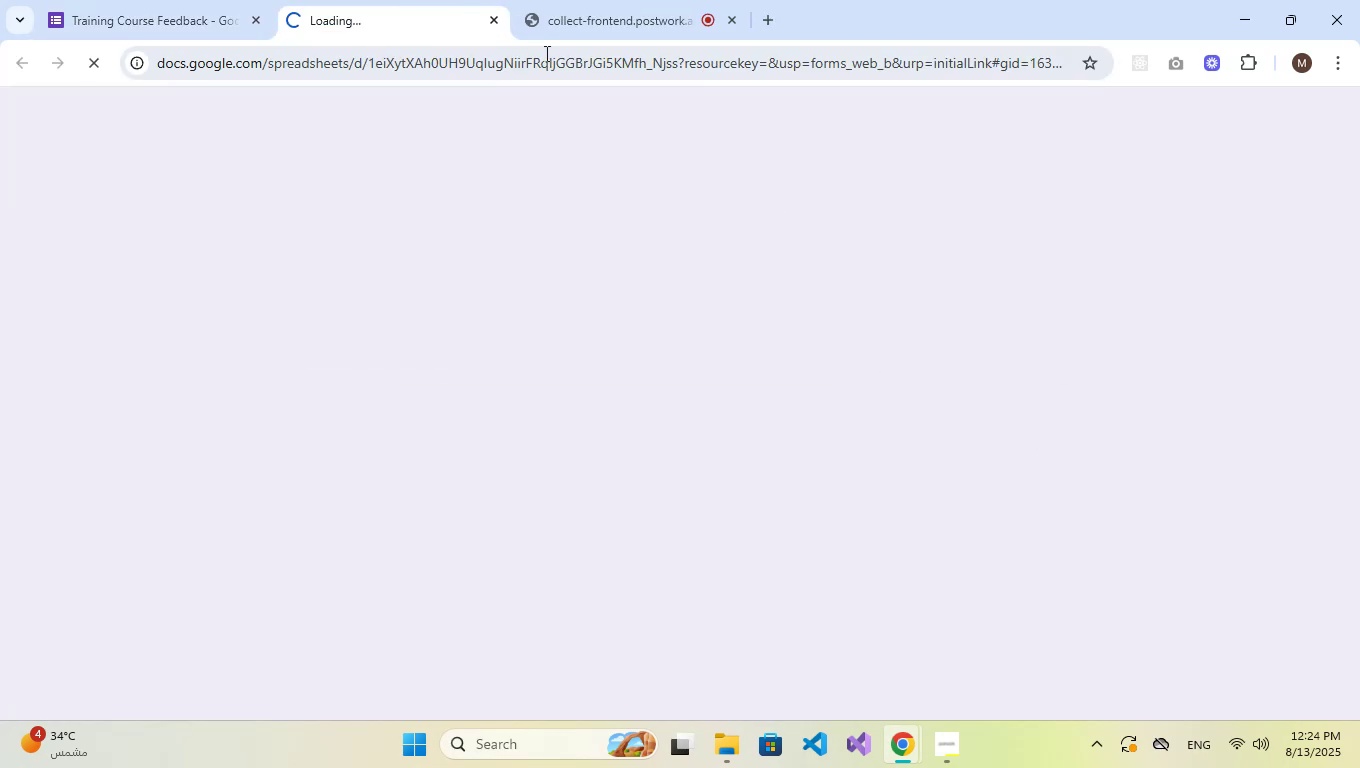 
left_click([495, 21])
 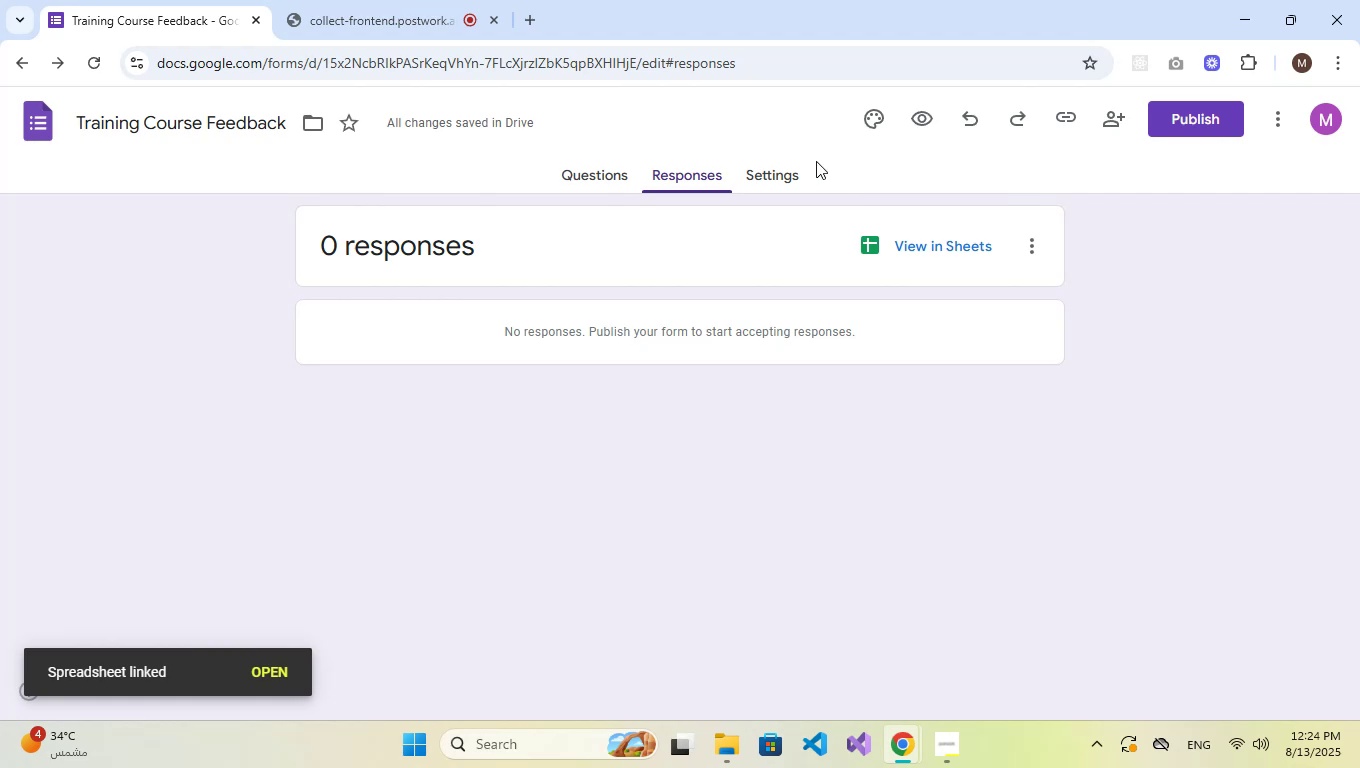 
left_click([779, 171])
 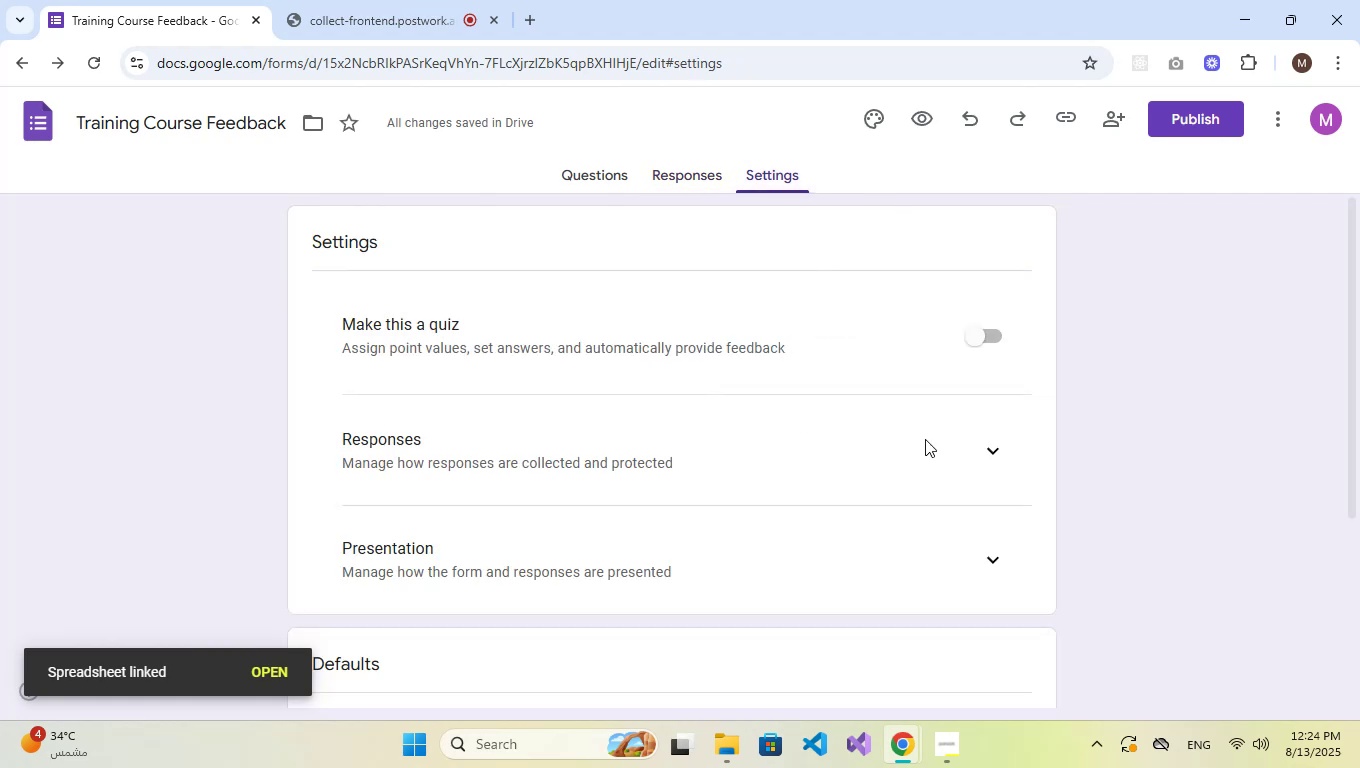 
left_click([995, 449])
 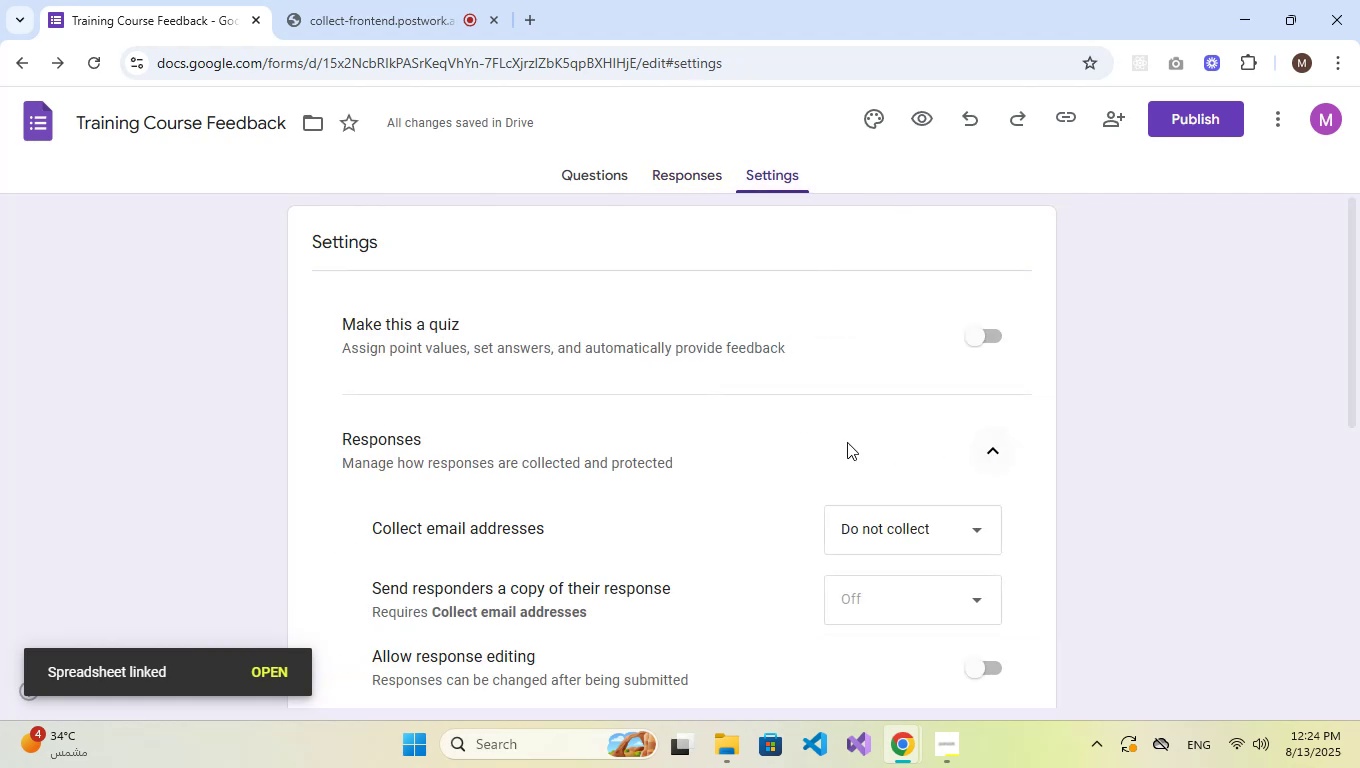 
scroll: coordinate [808, 443], scroll_direction: down, amount: 4.0
 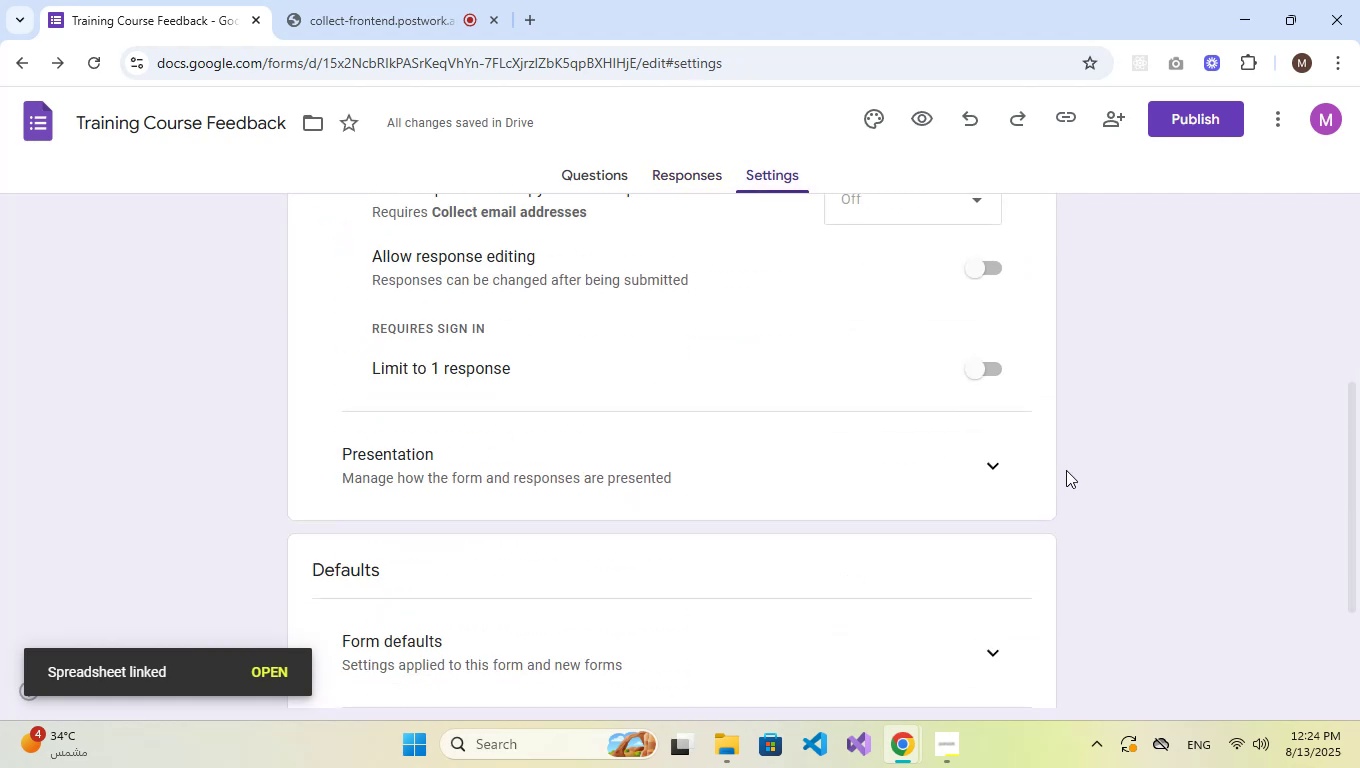 
left_click([990, 459])
 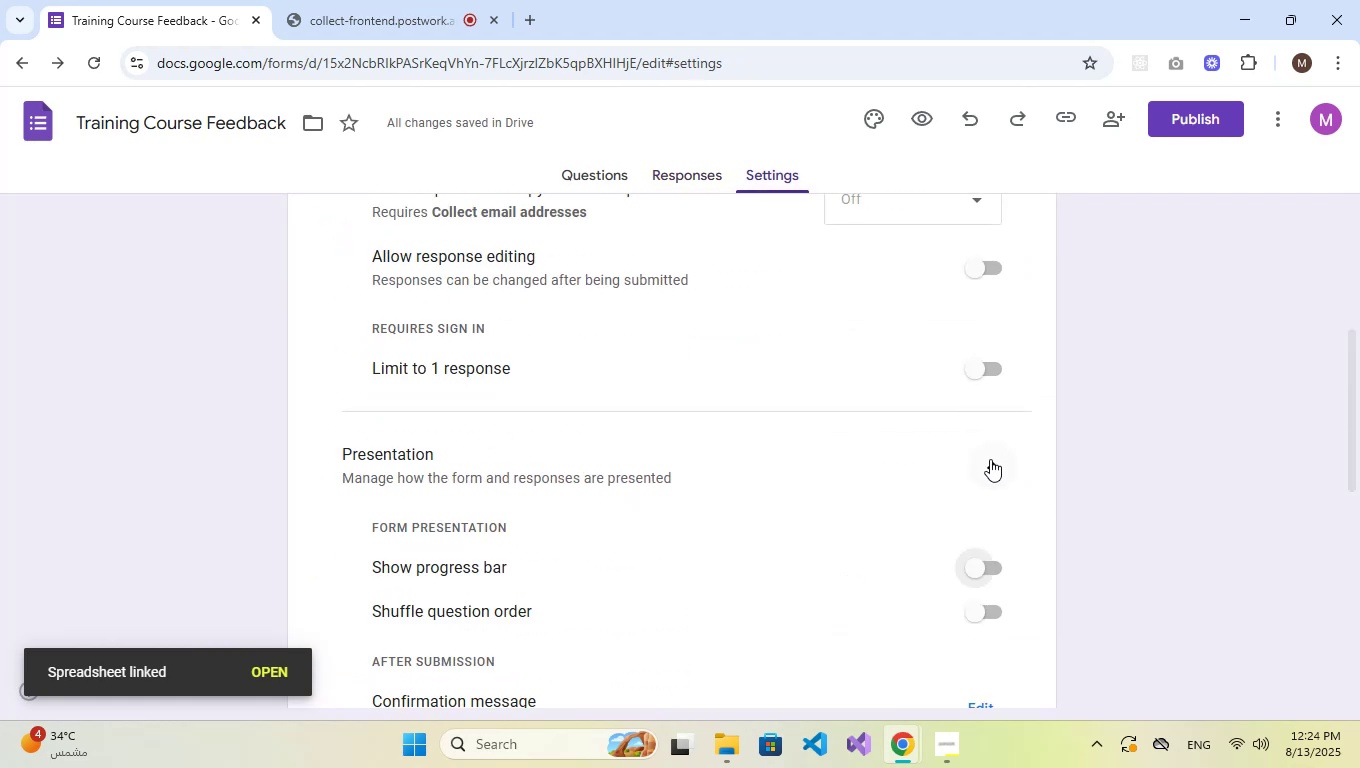 
scroll: coordinate [978, 461], scroll_direction: down, amount: 3.0
 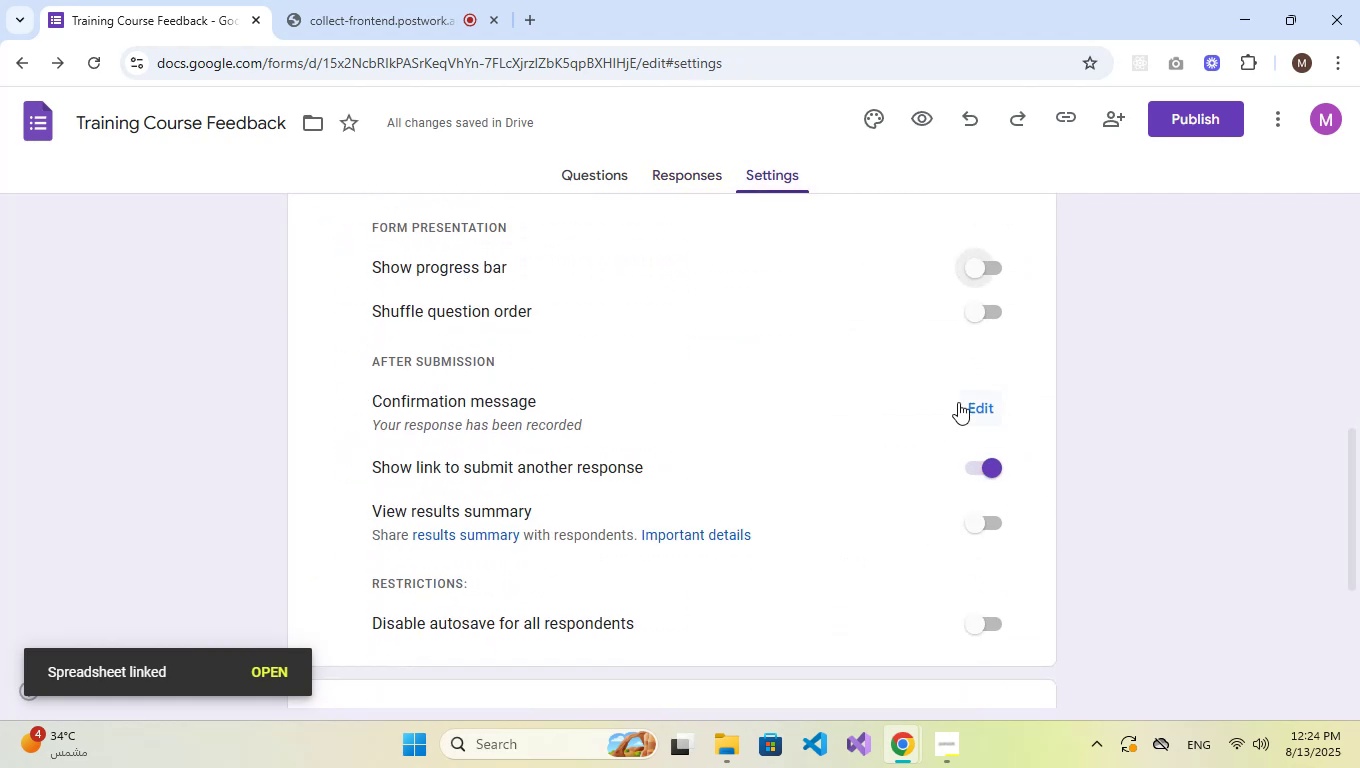 
left_click([972, 400])
 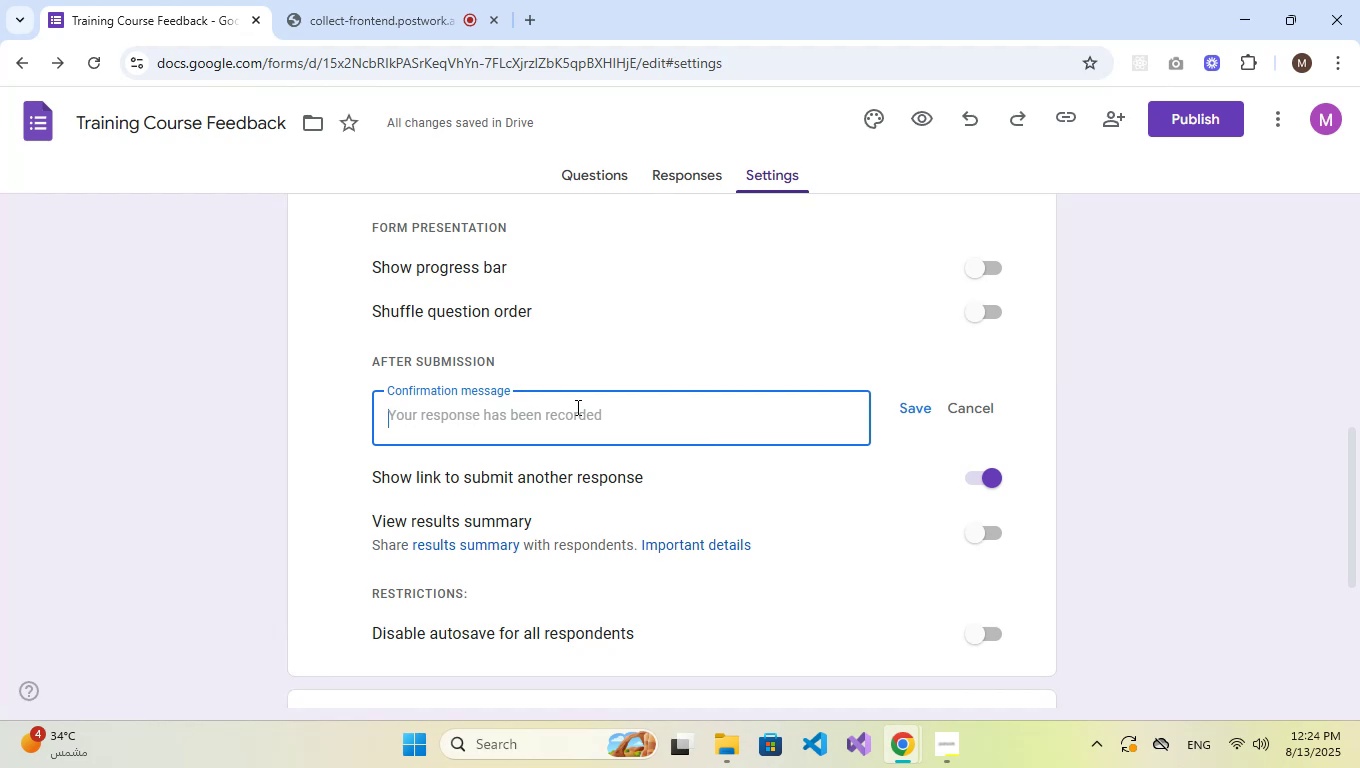 
wait(9.31)
 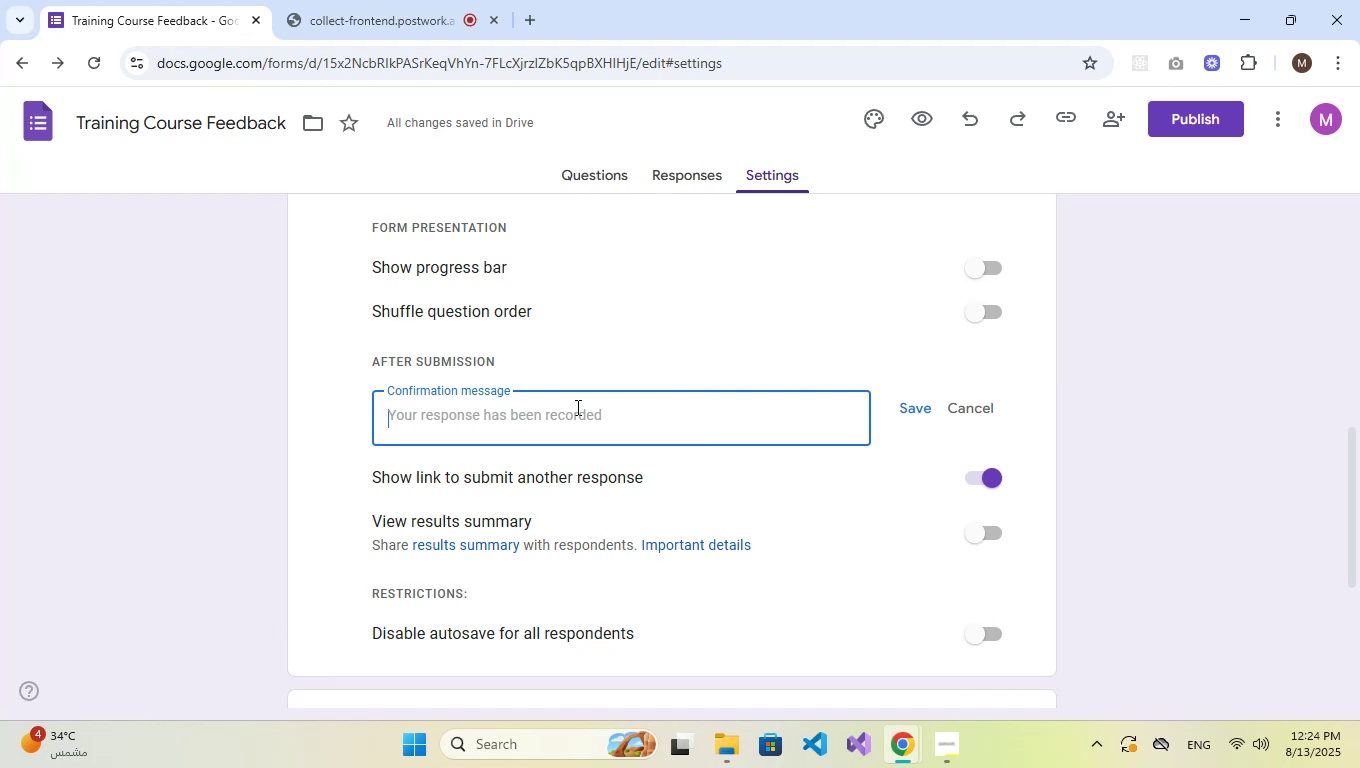 
type(Thank you for helping us improve our training programs!)
 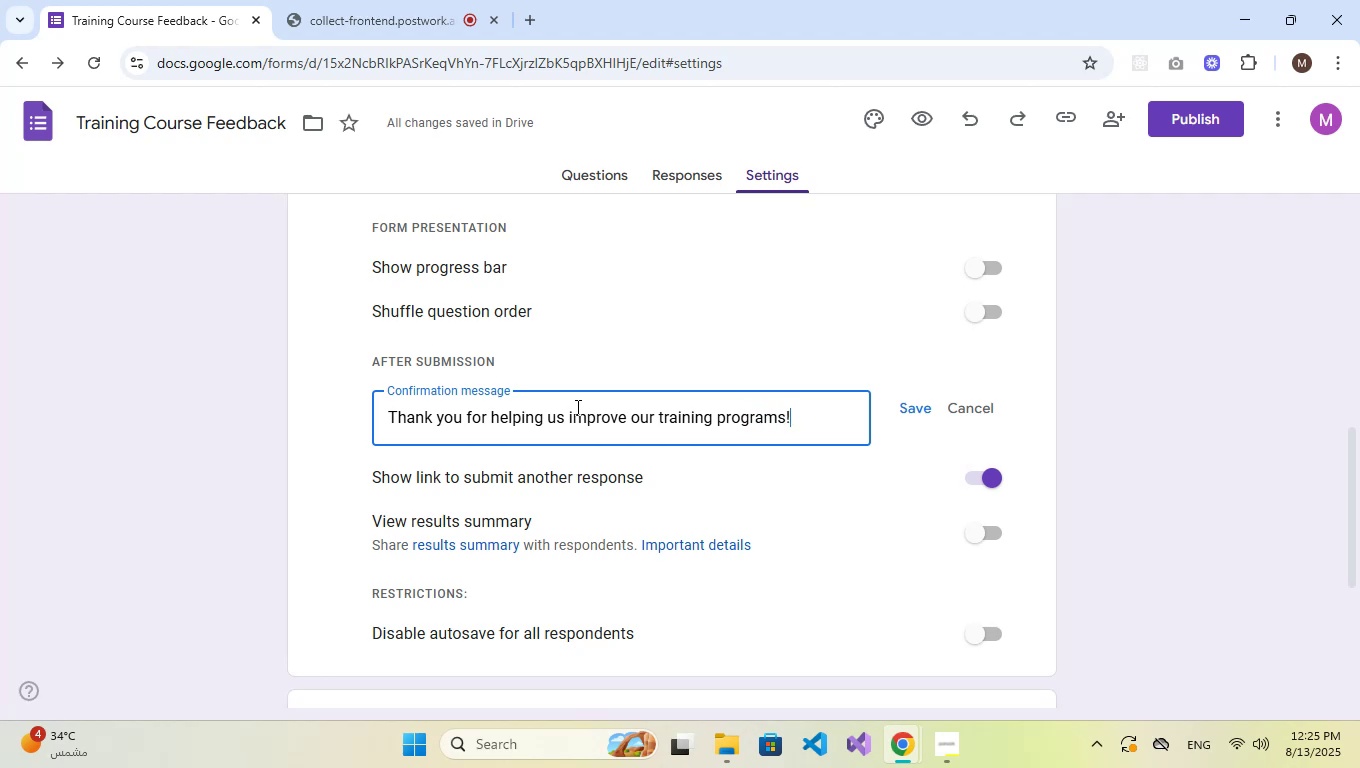 
left_click([917, 422])
 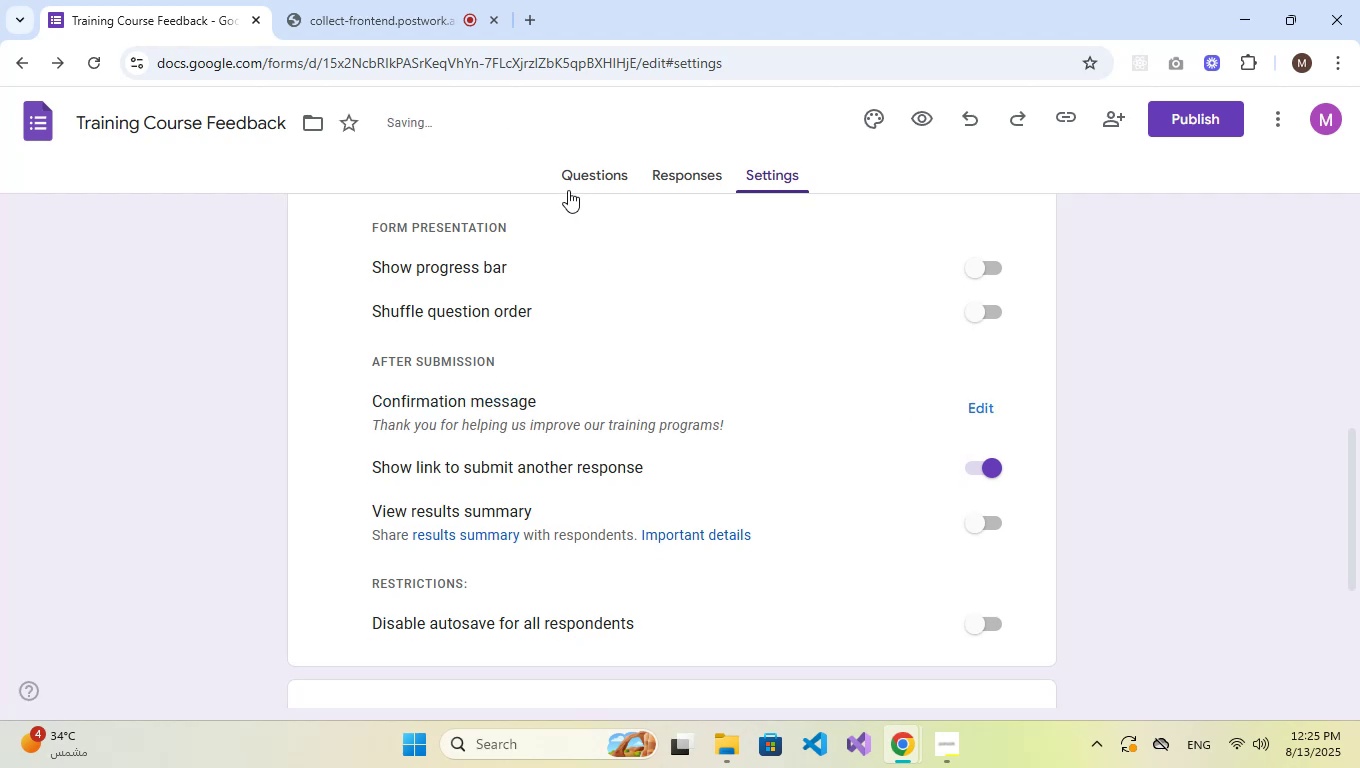 
left_click([572, 182])
 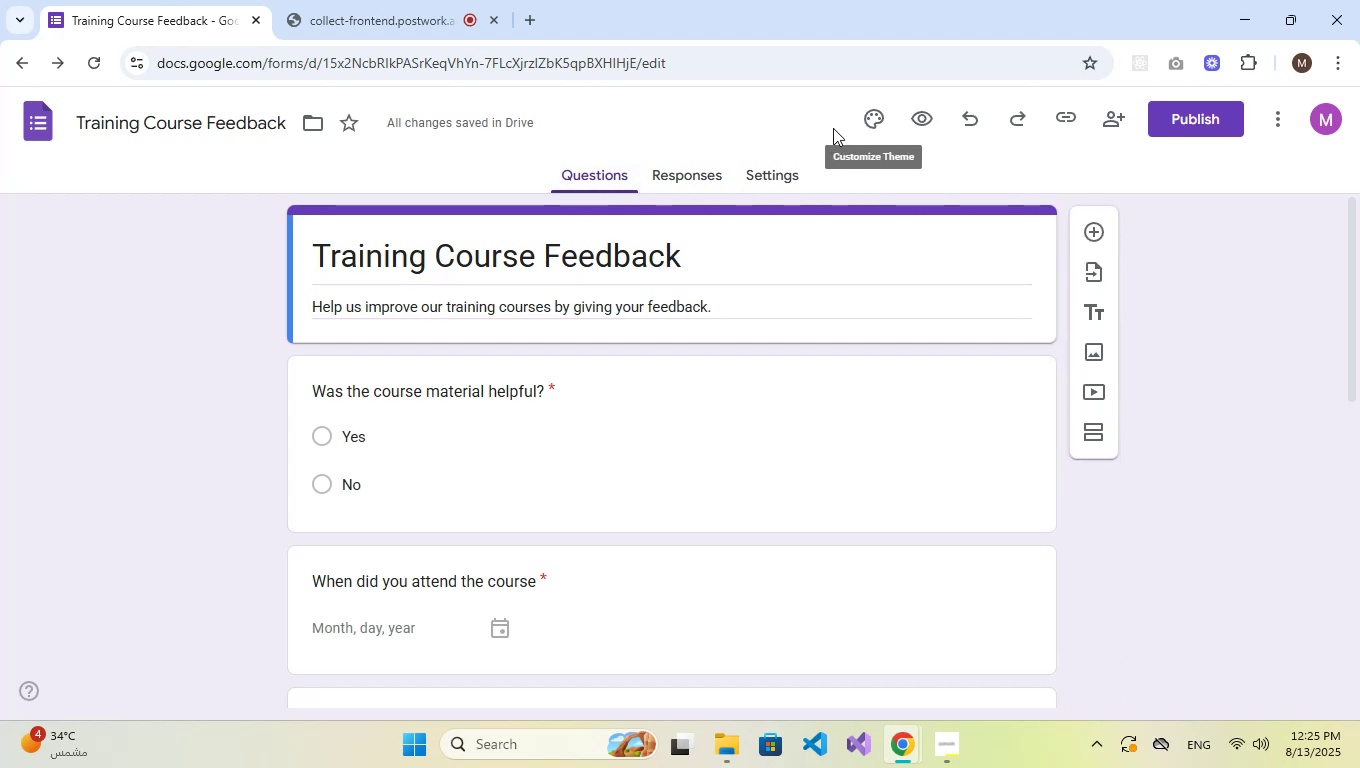 
wait(6.5)
 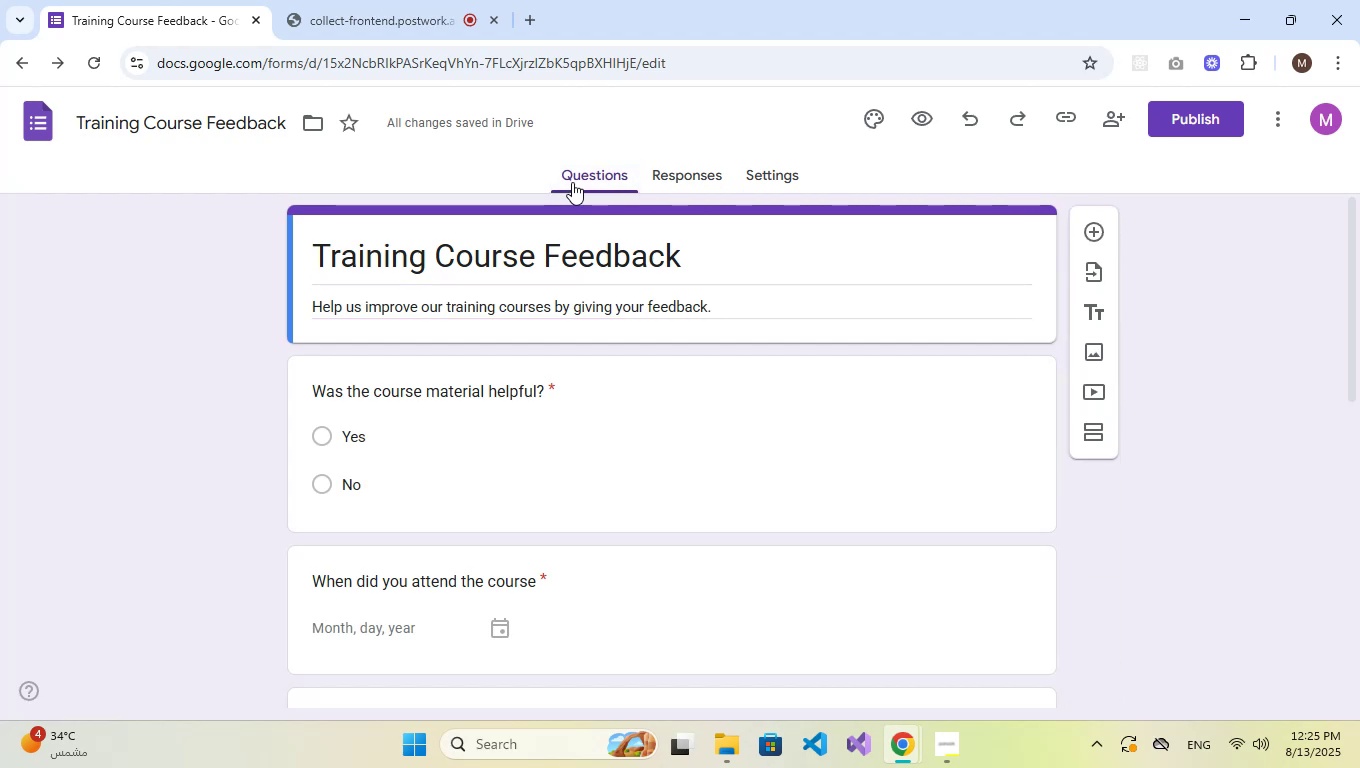 
left_click([870, 119])
 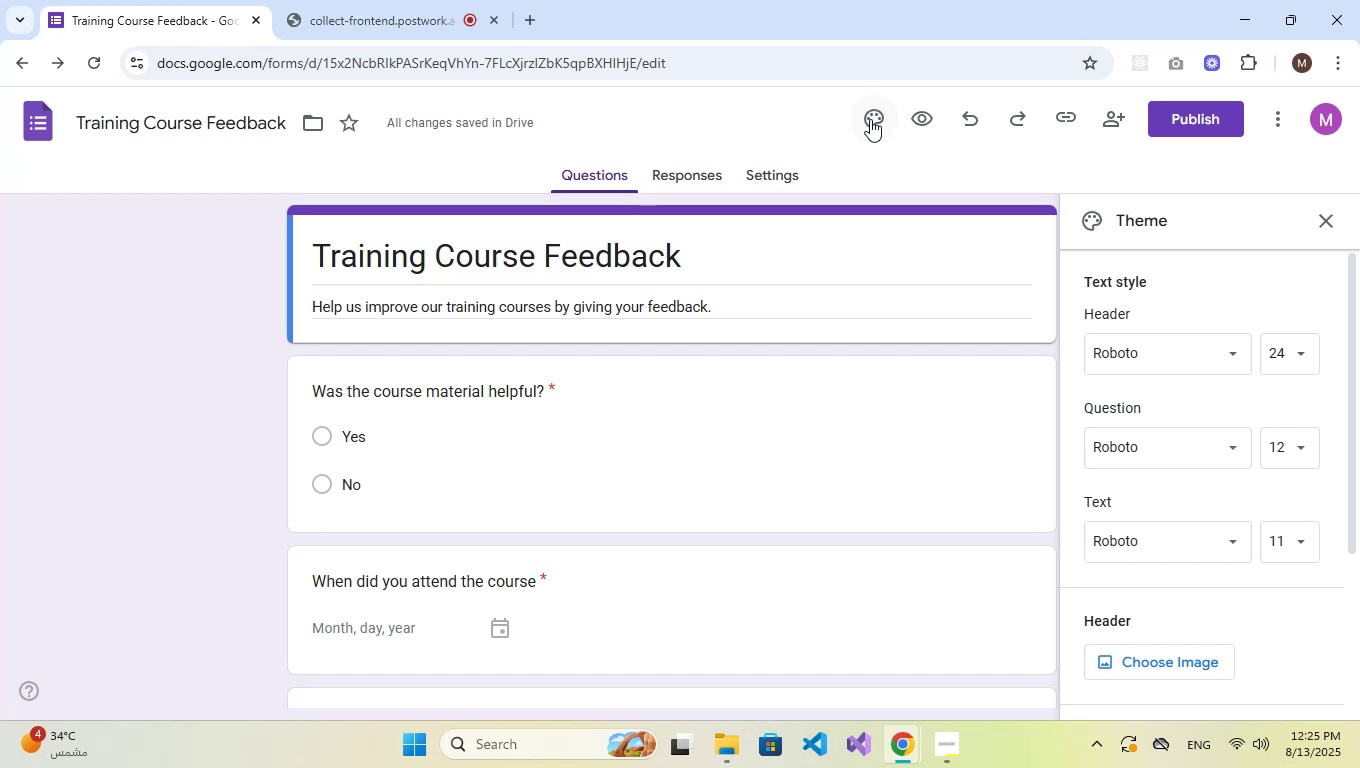 
wait(6.82)
 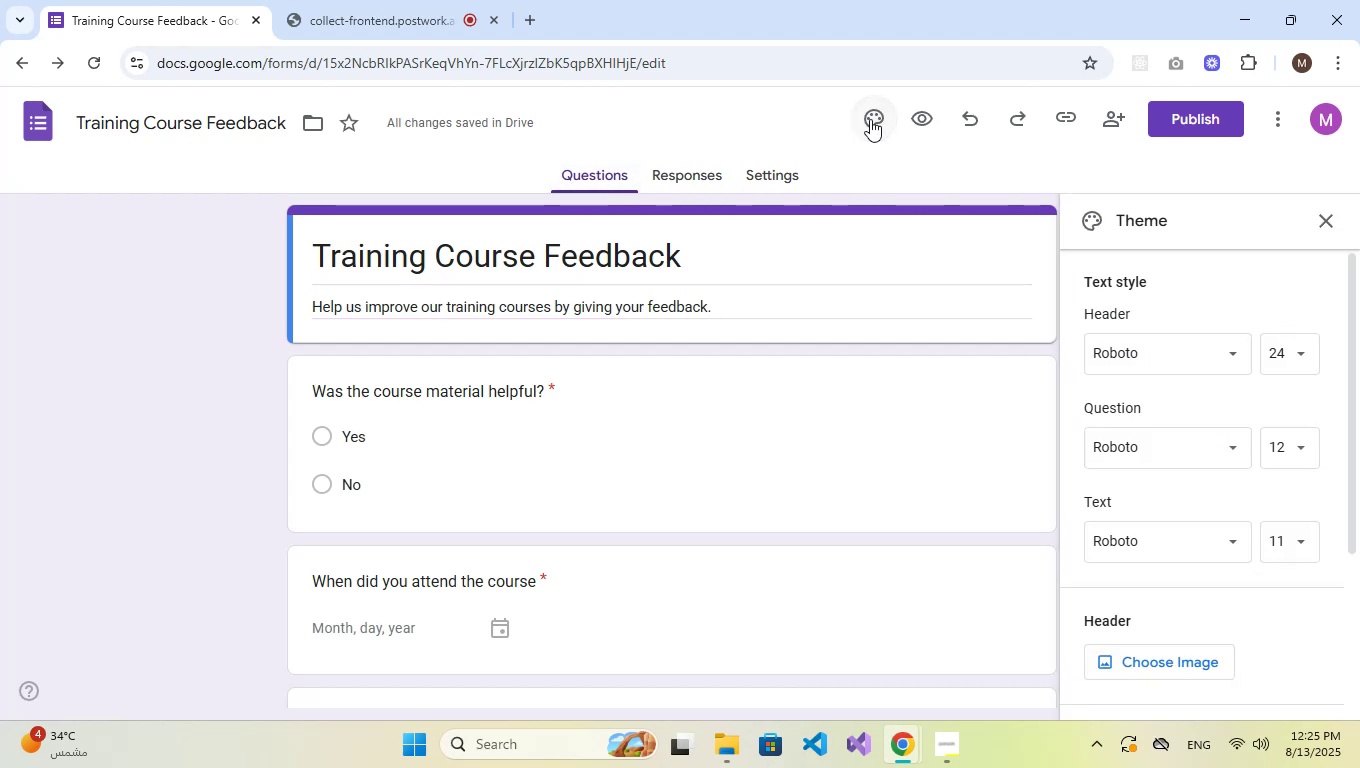 
scroll: coordinate [1240, 567], scroll_direction: down, amount: 3.0
 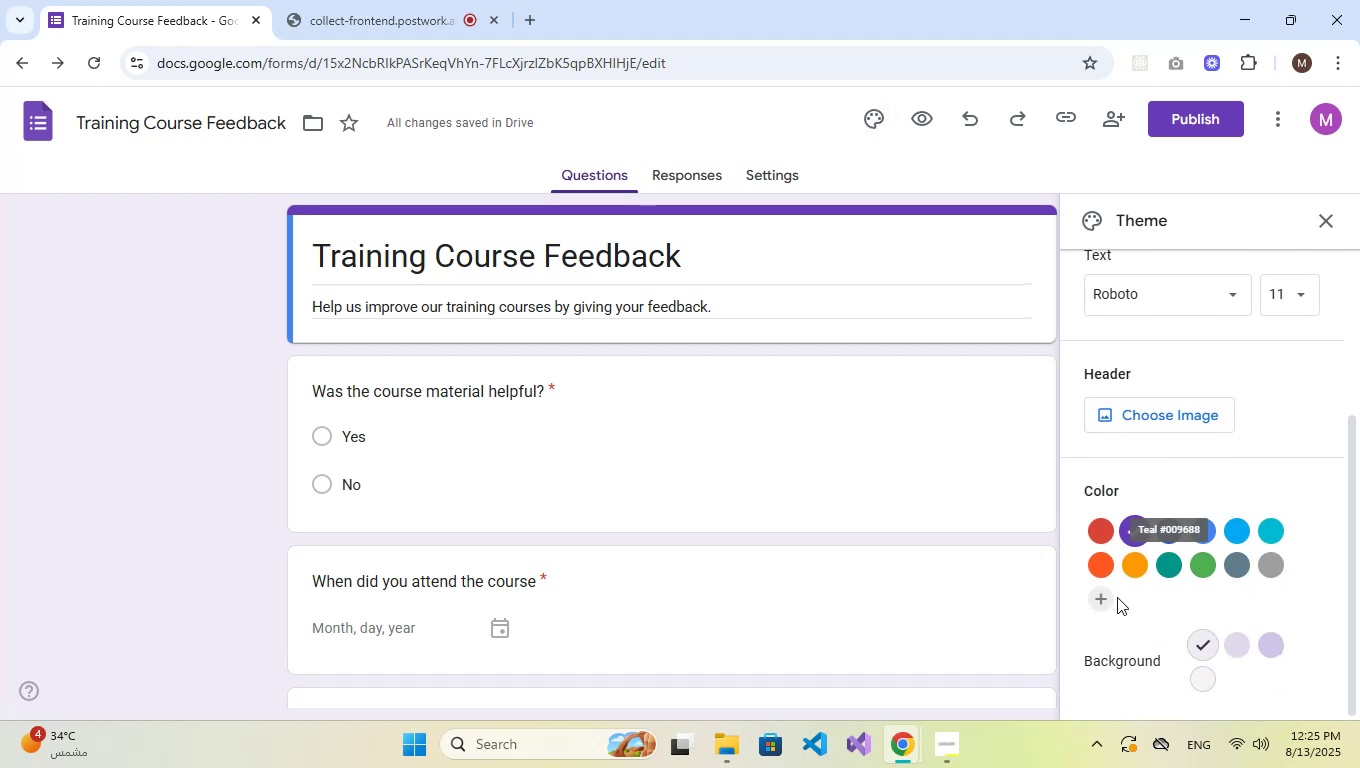 
left_click([1098, 598])
 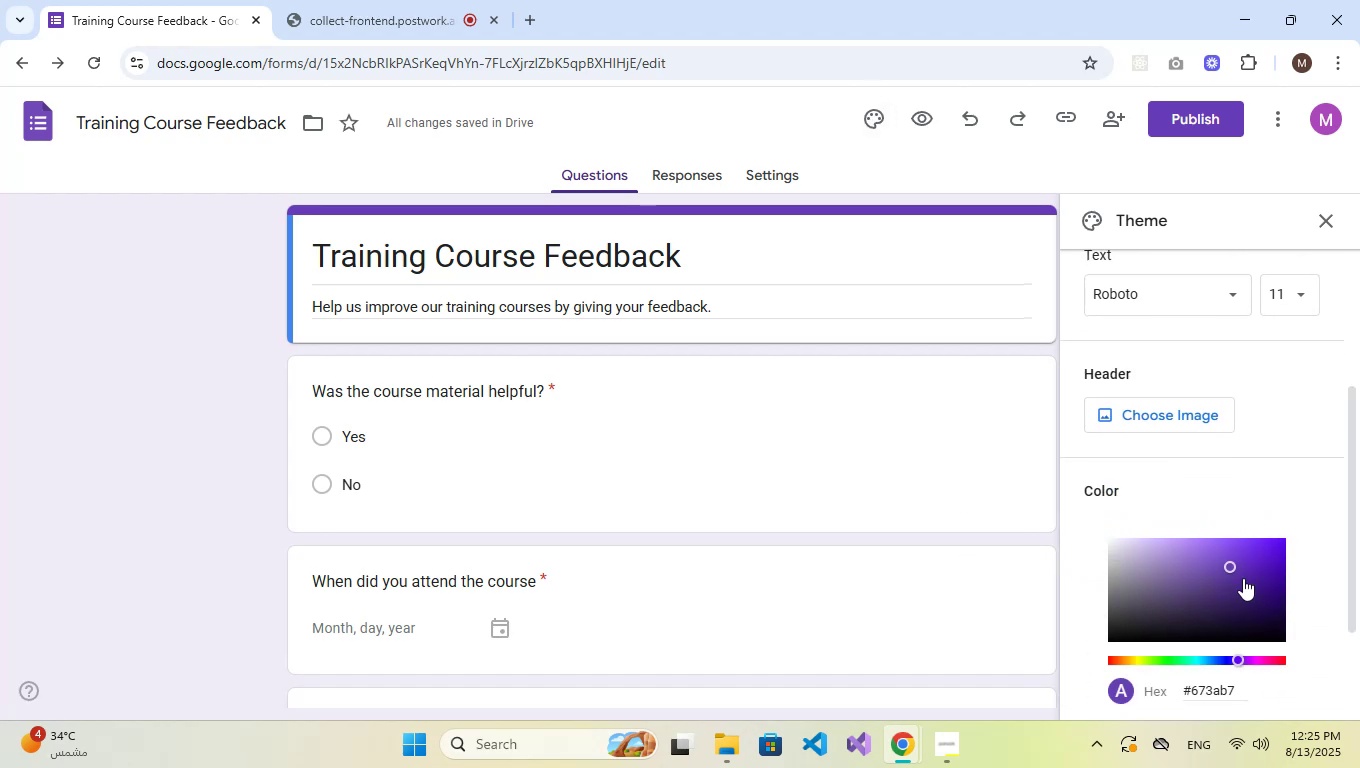 
scroll: coordinate [1246, 609], scroll_direction: down, amount: 1.0
 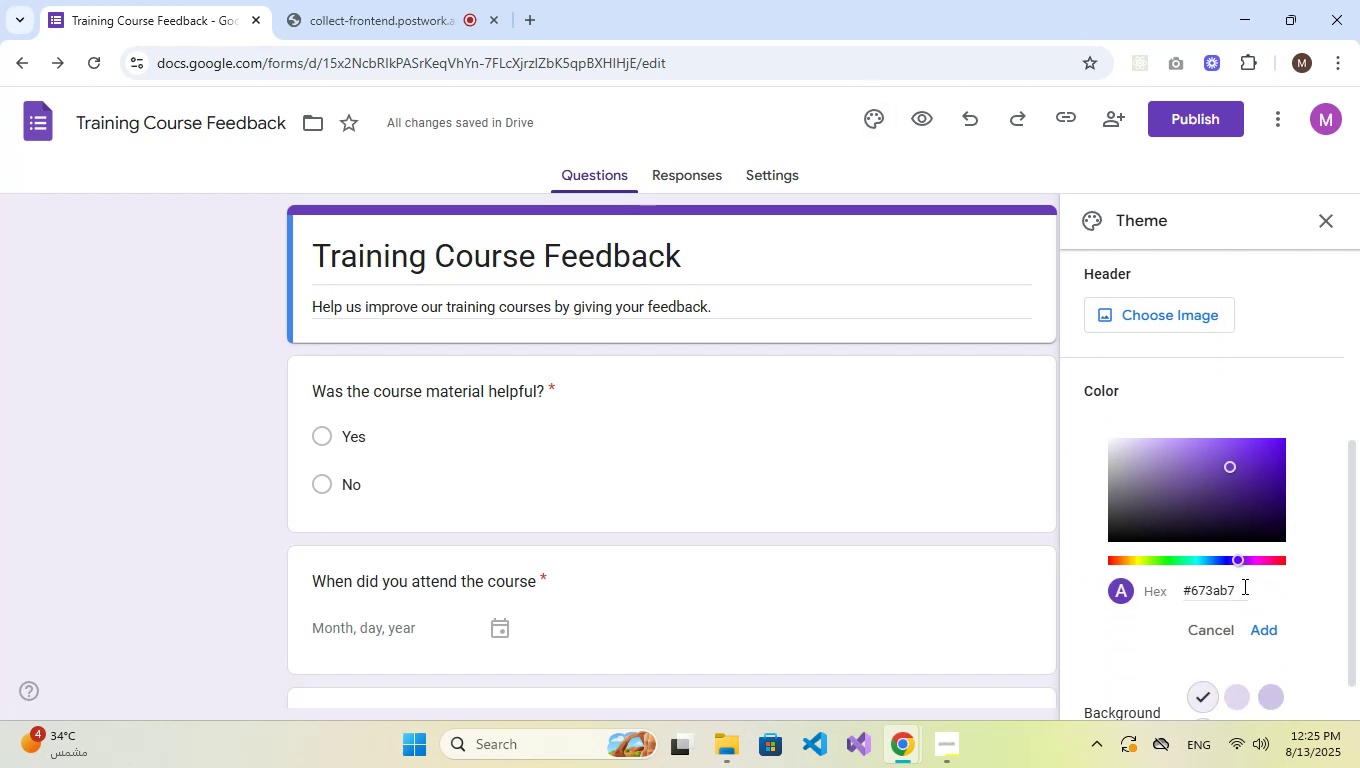 
left_click_drag(start_coordinate=[1240, 593], to_coordinate=[1191, 594])
 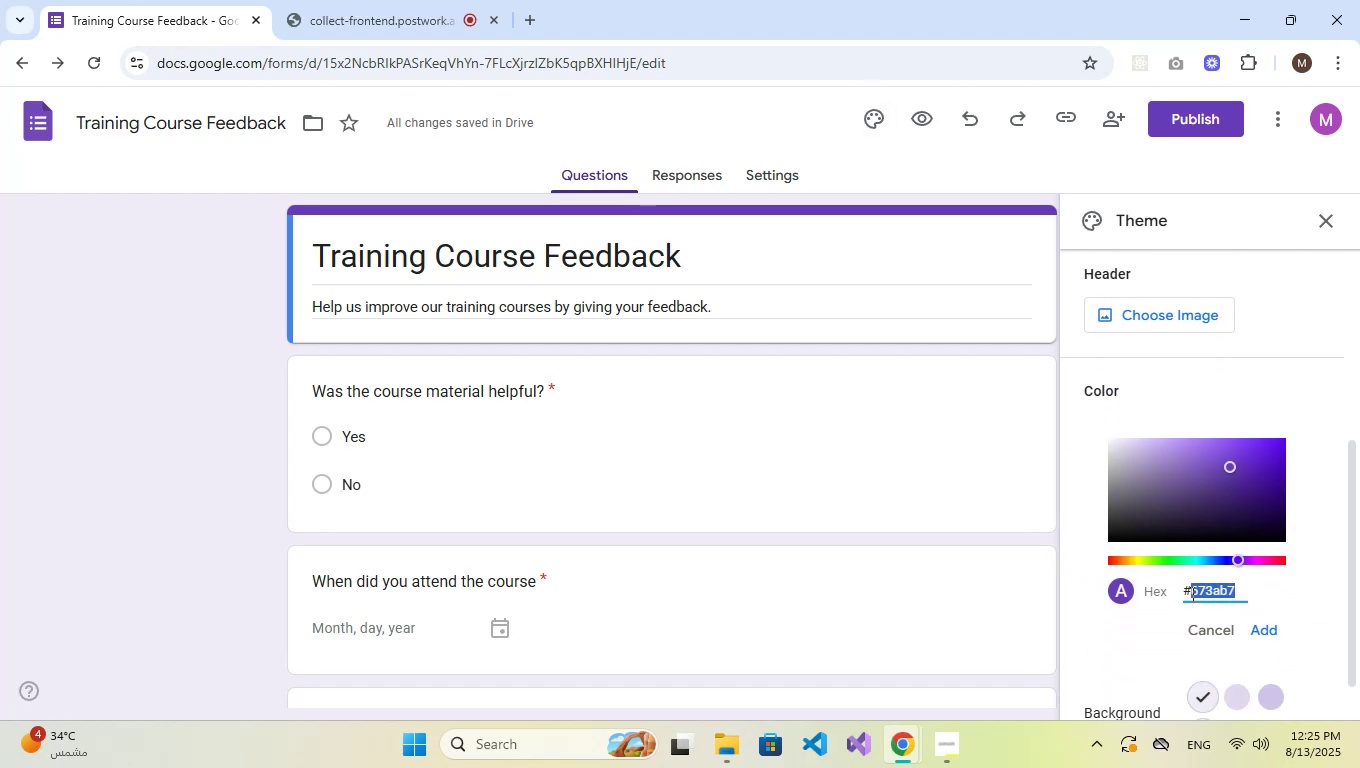 
key(Numpad2)
 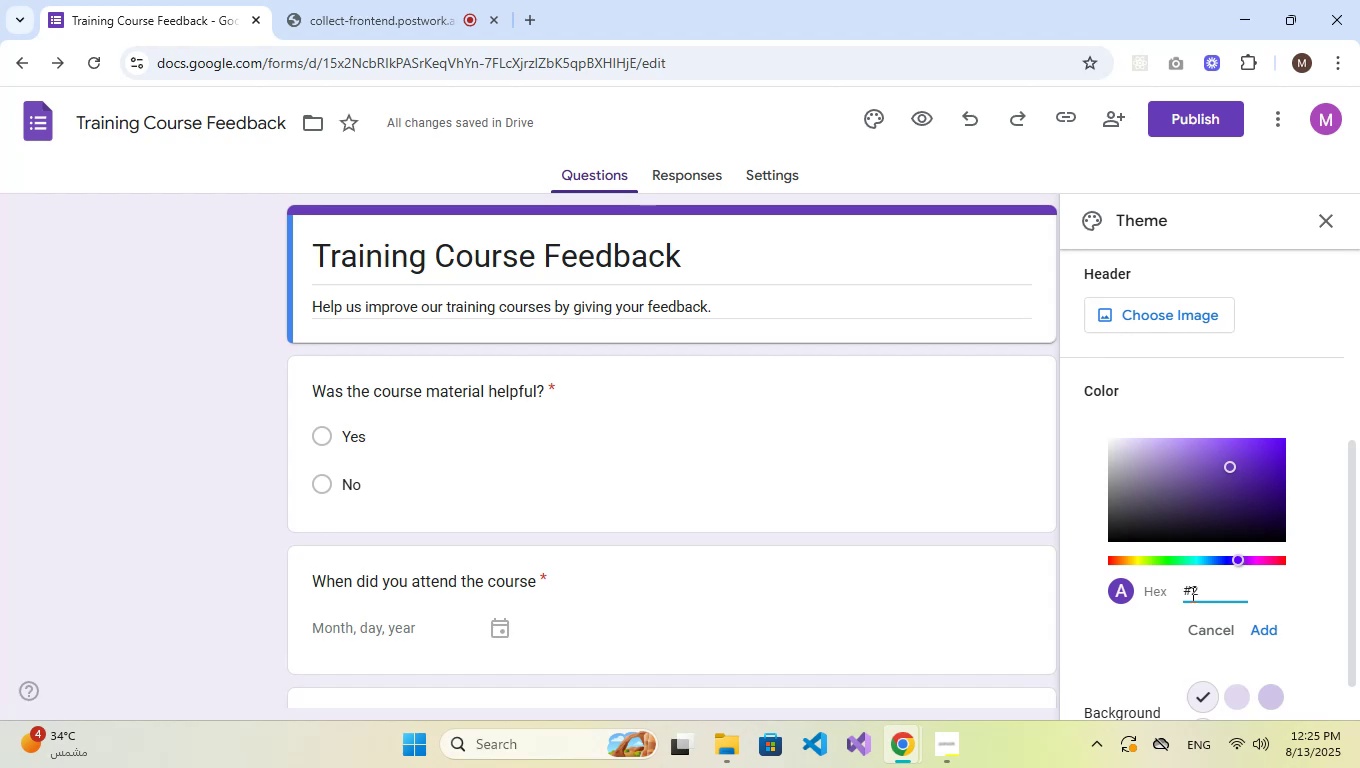 
key(CapsLock)
 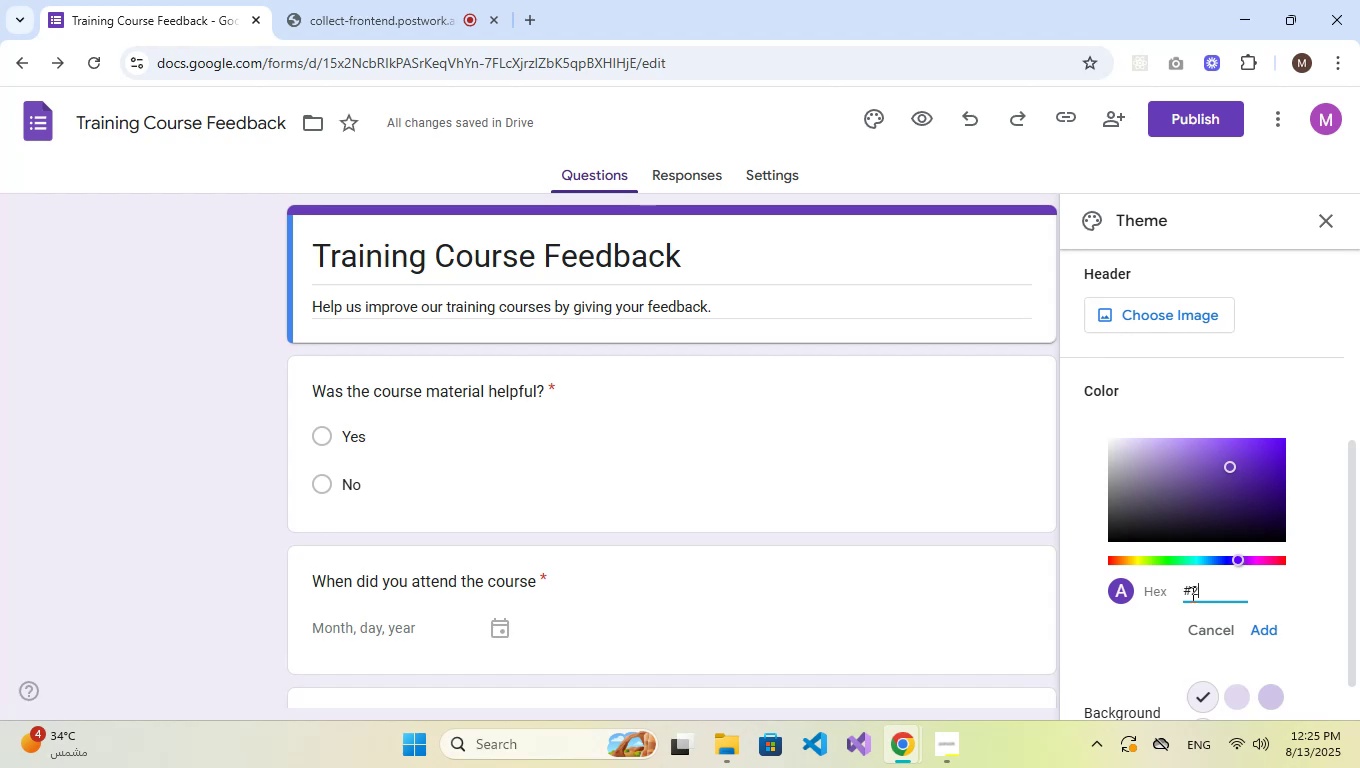 
key(C)
 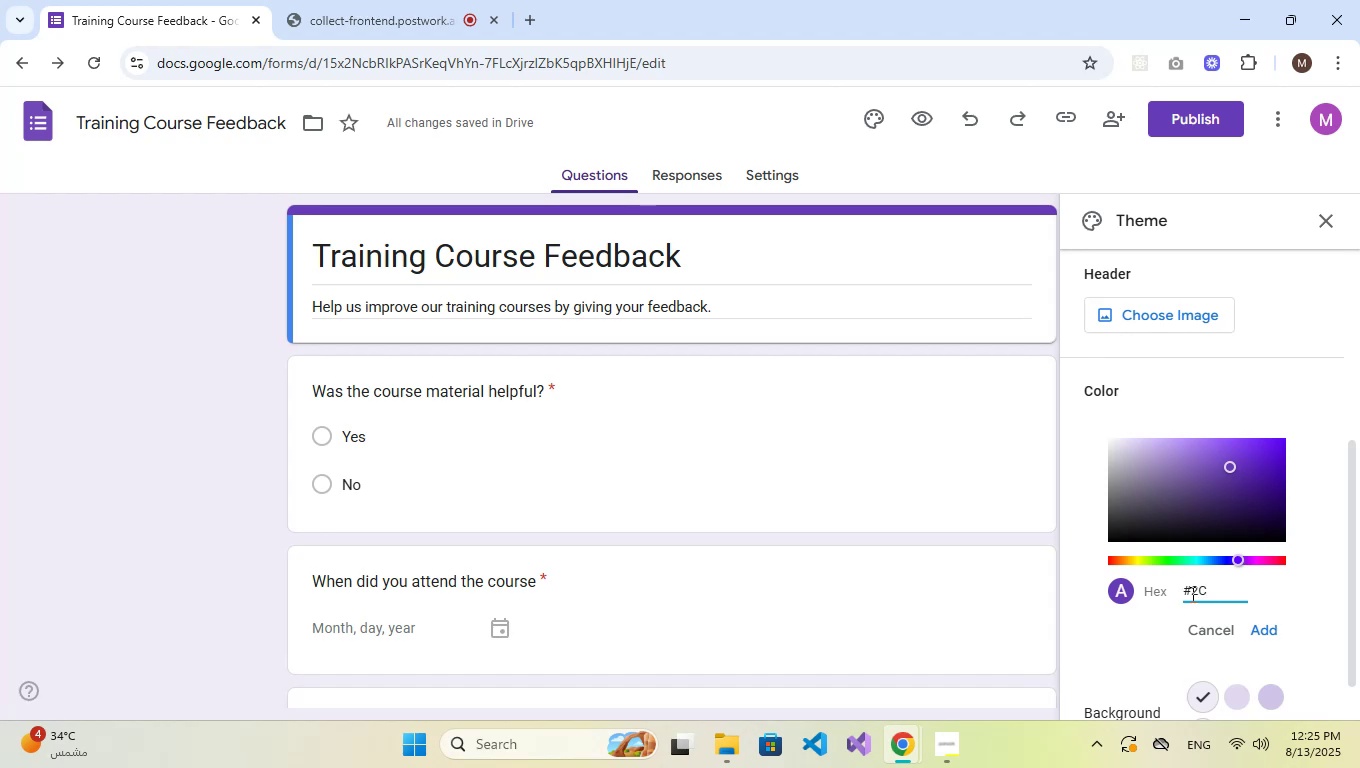 
key(Numpad3)
 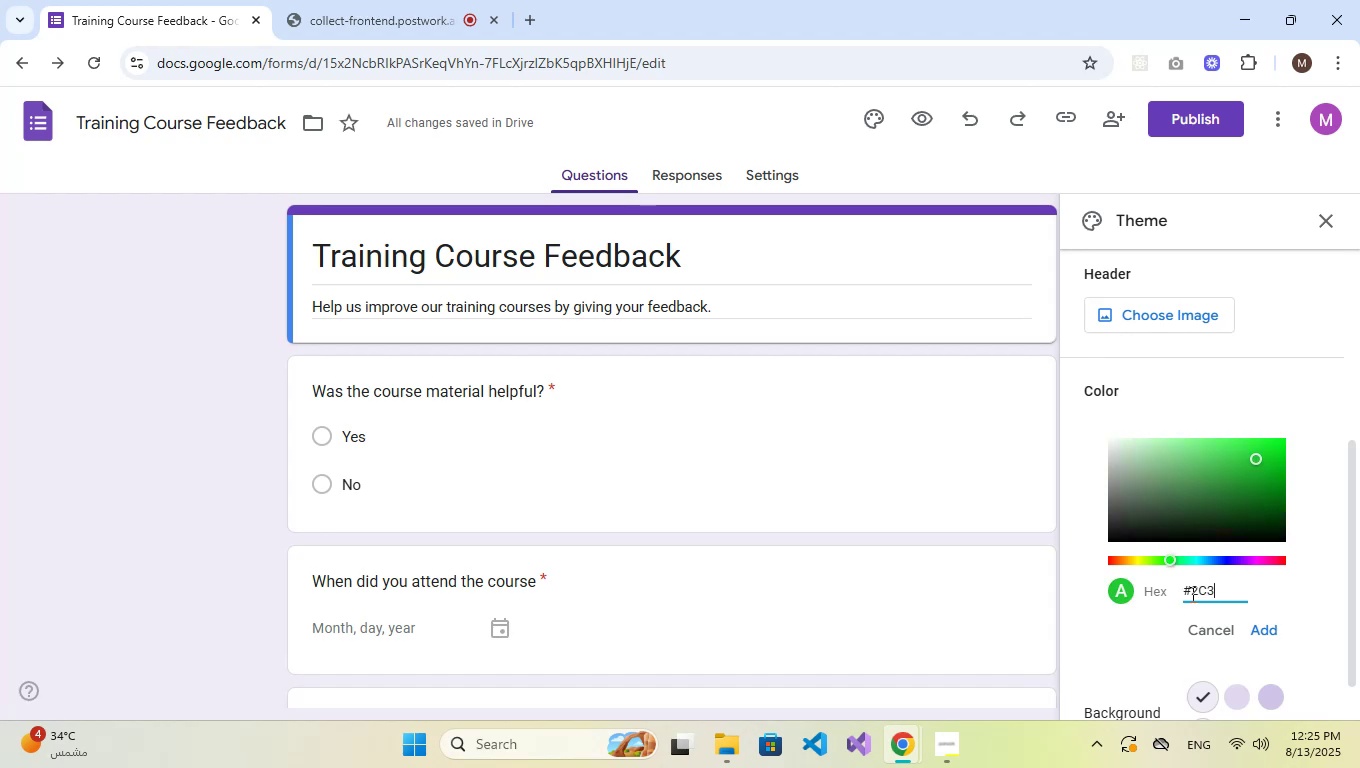 
key(E)
 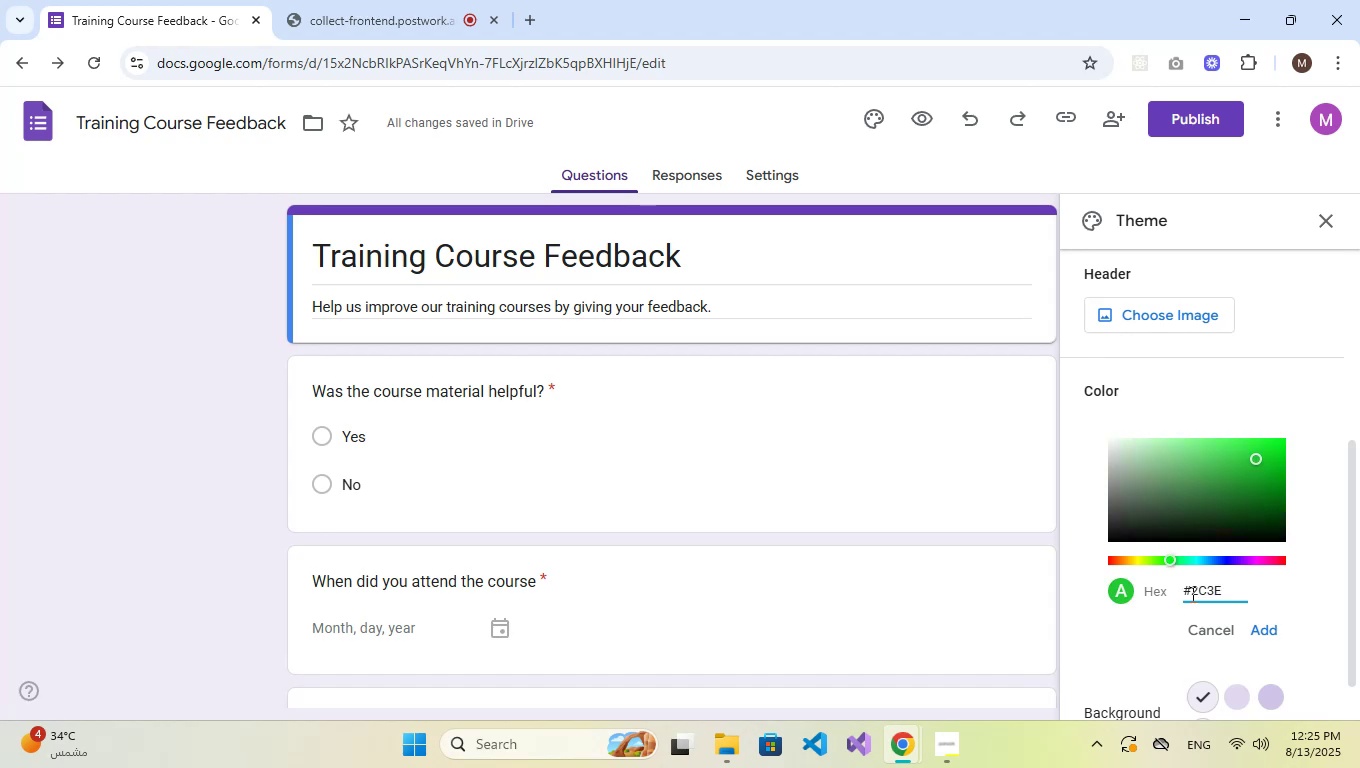 
key(Numpad5)
 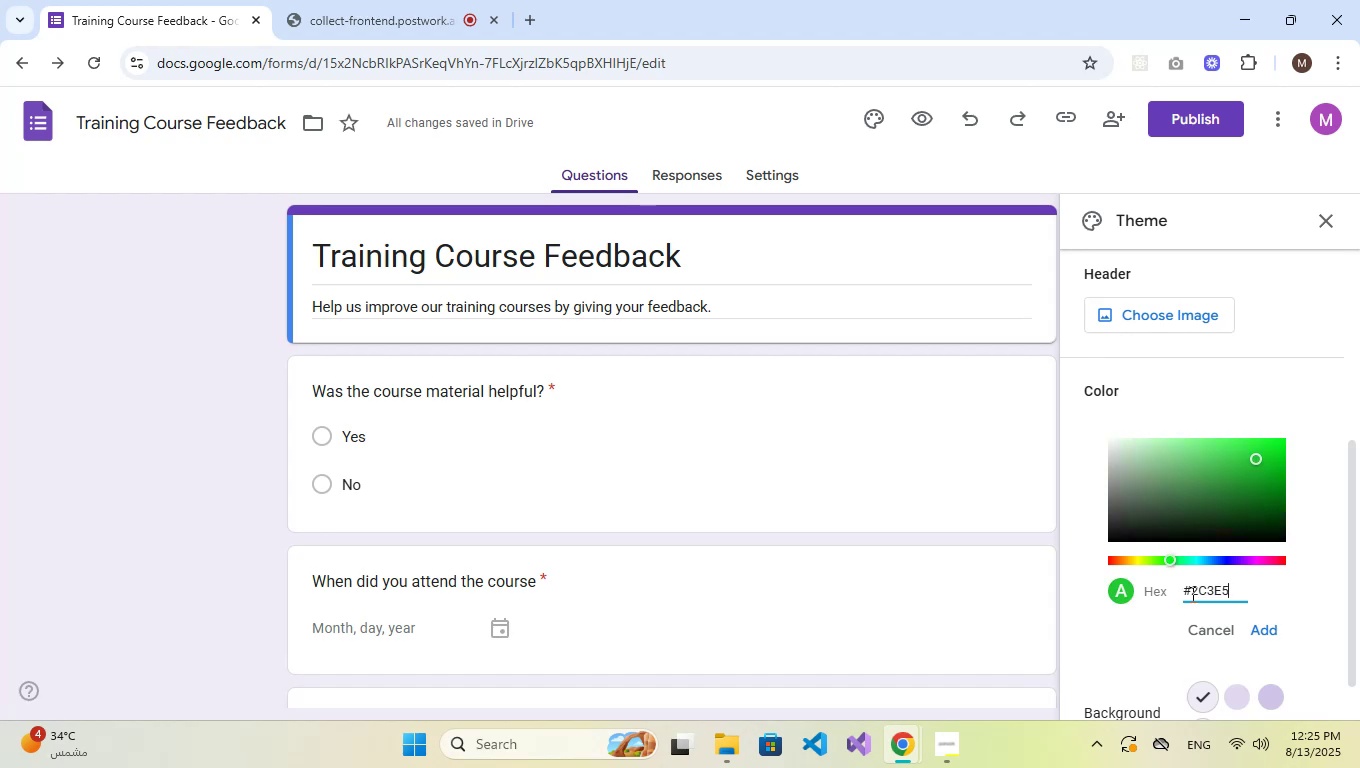 
key(Numpad0)
 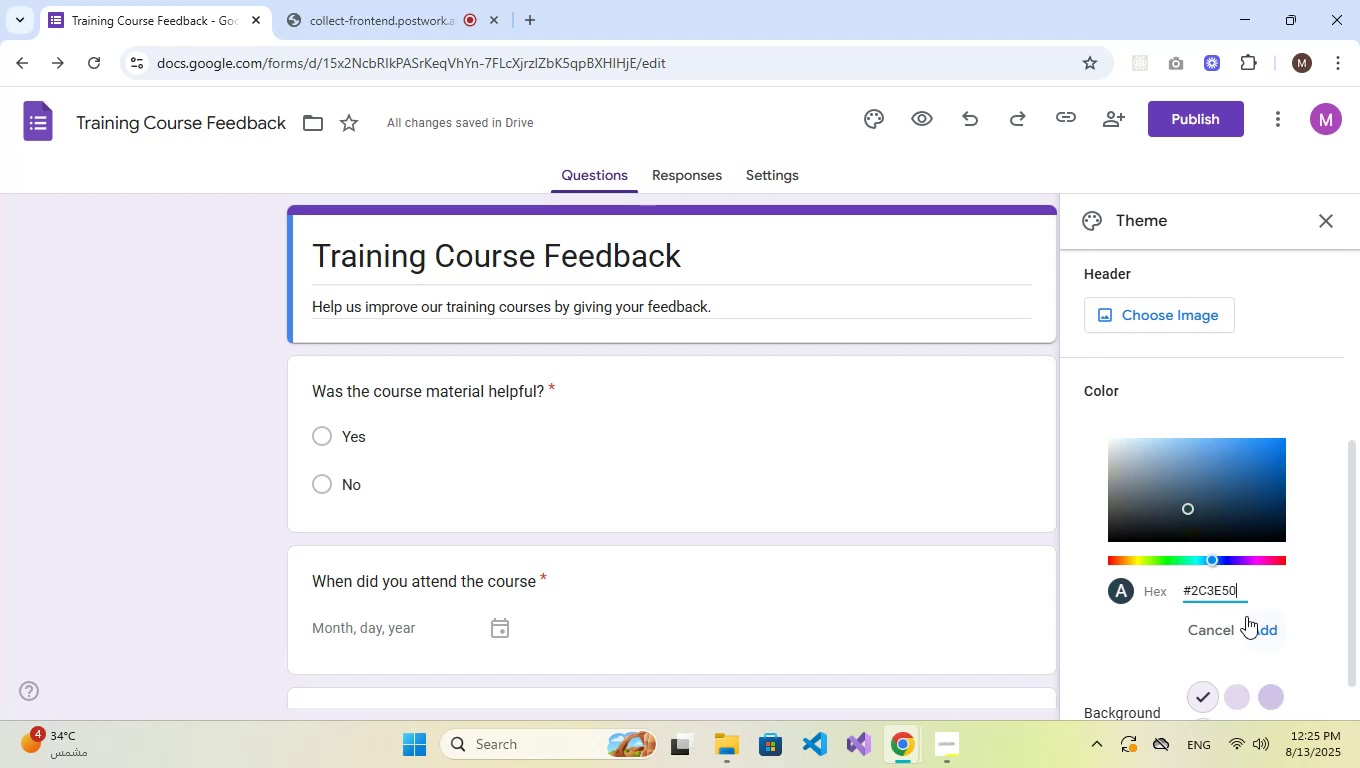 
left_click([1258, 622])
 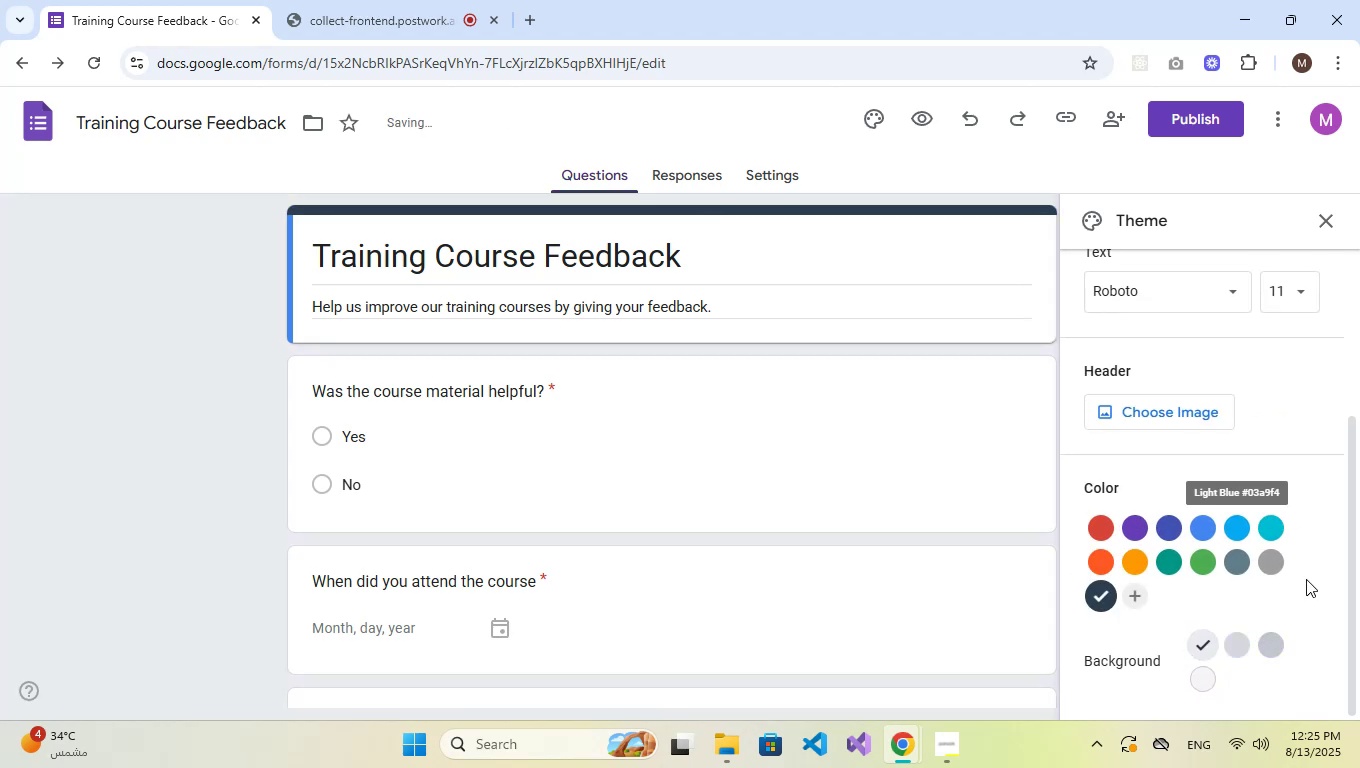 
left_click([1241, 649])
 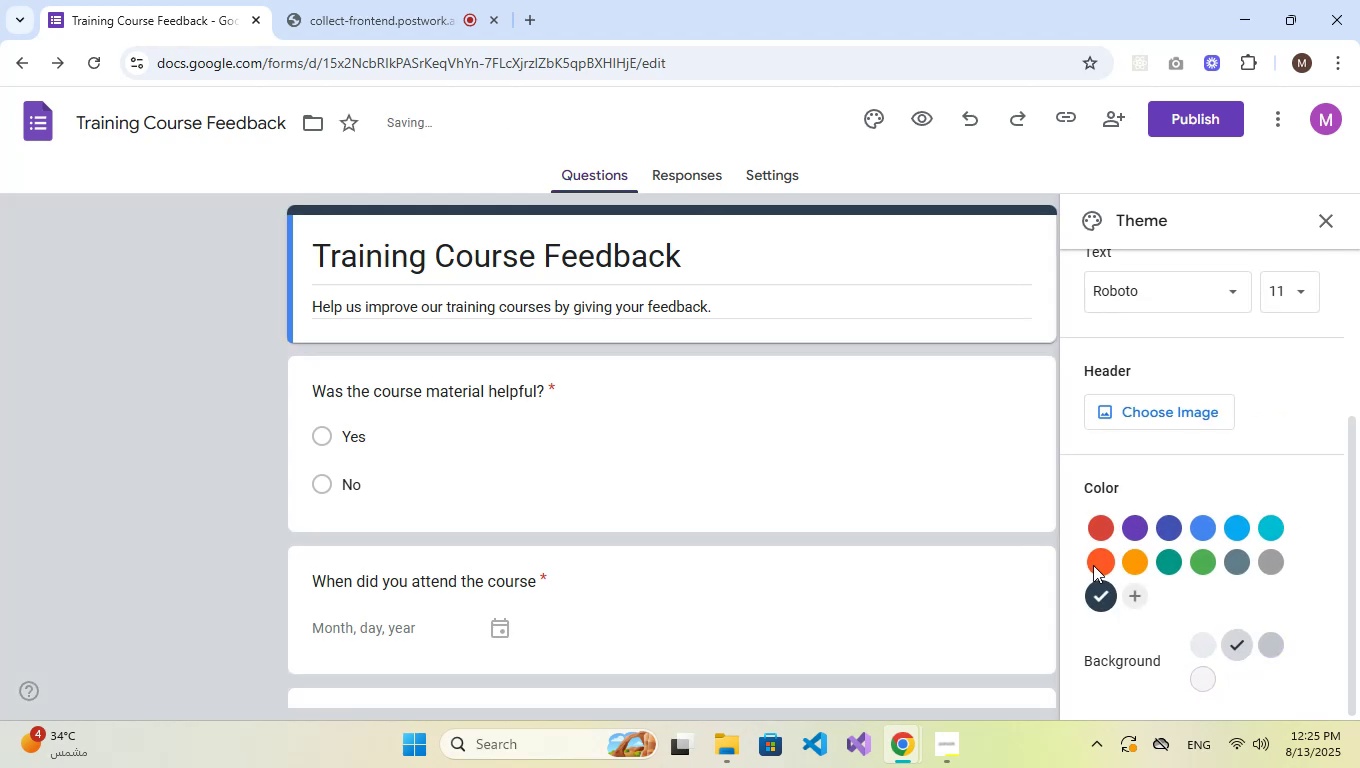 
scroll: coordinate [826, 331], scroll_direction: up, amount: 13.0
 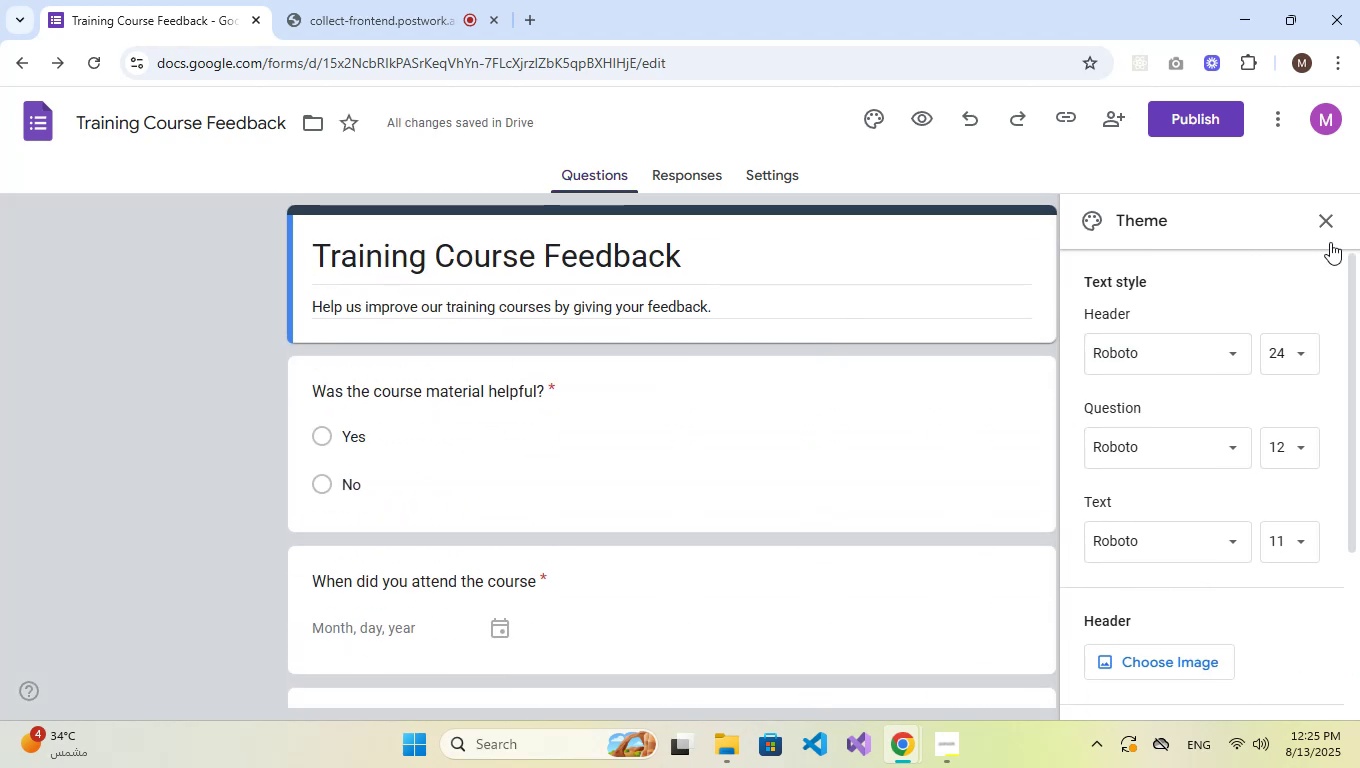 
left_click([1322, 222])
 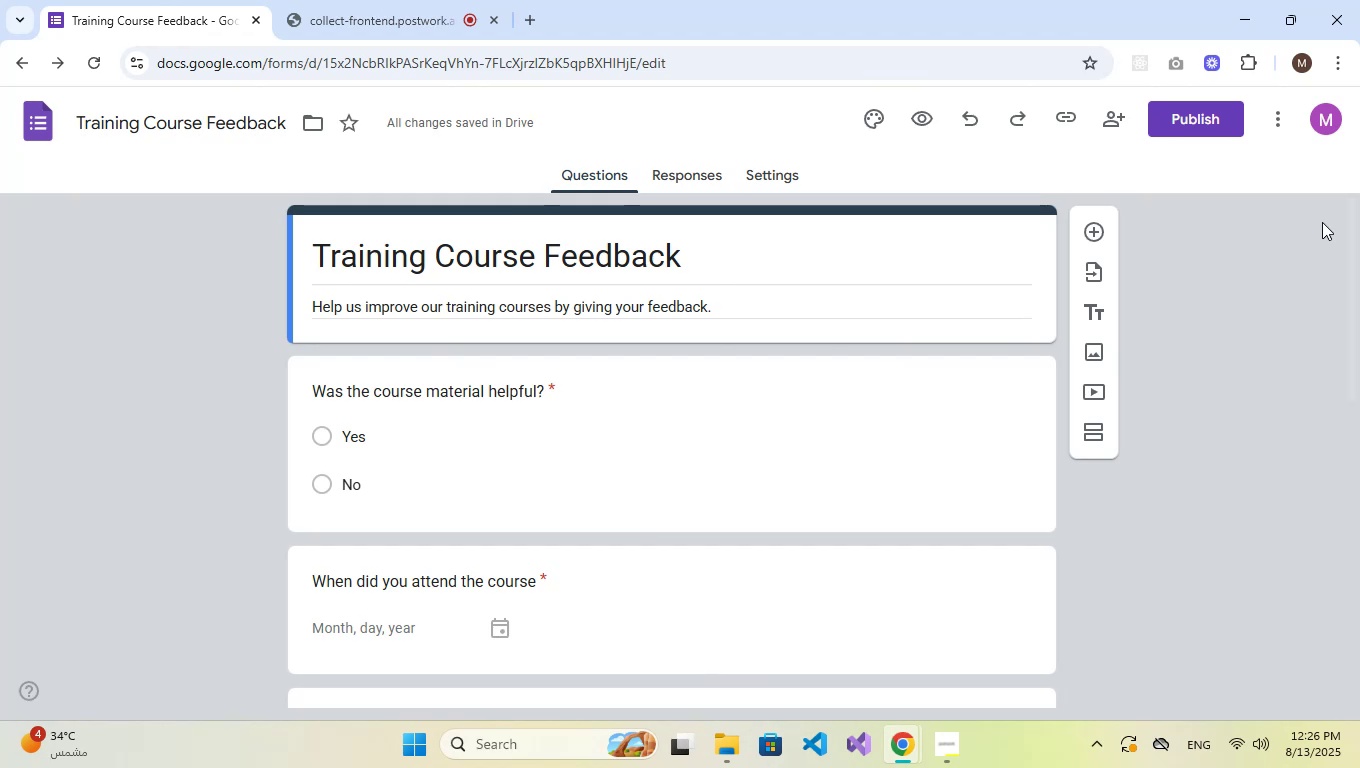 
wait(7.89)
 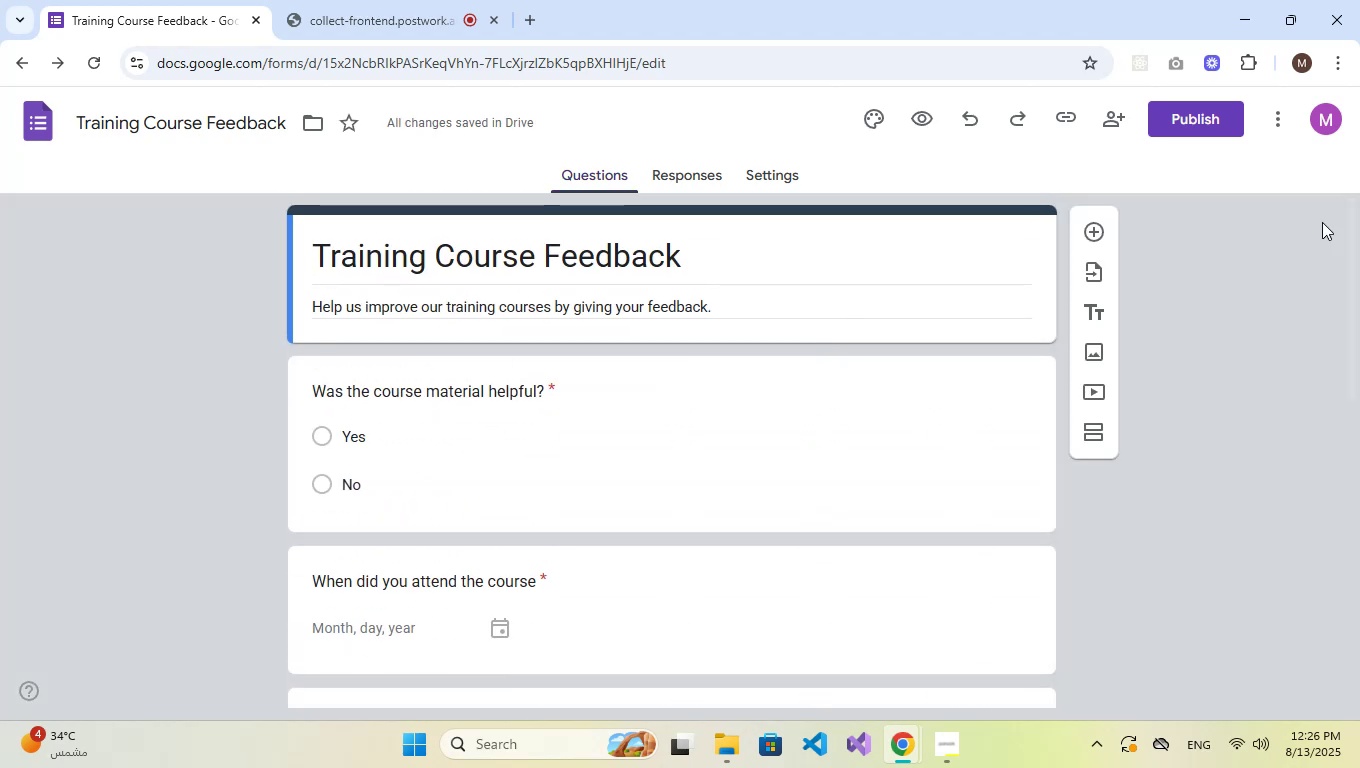 
scroll: coordinate [730, 382], scroll_direction: down, amount: 2.0
 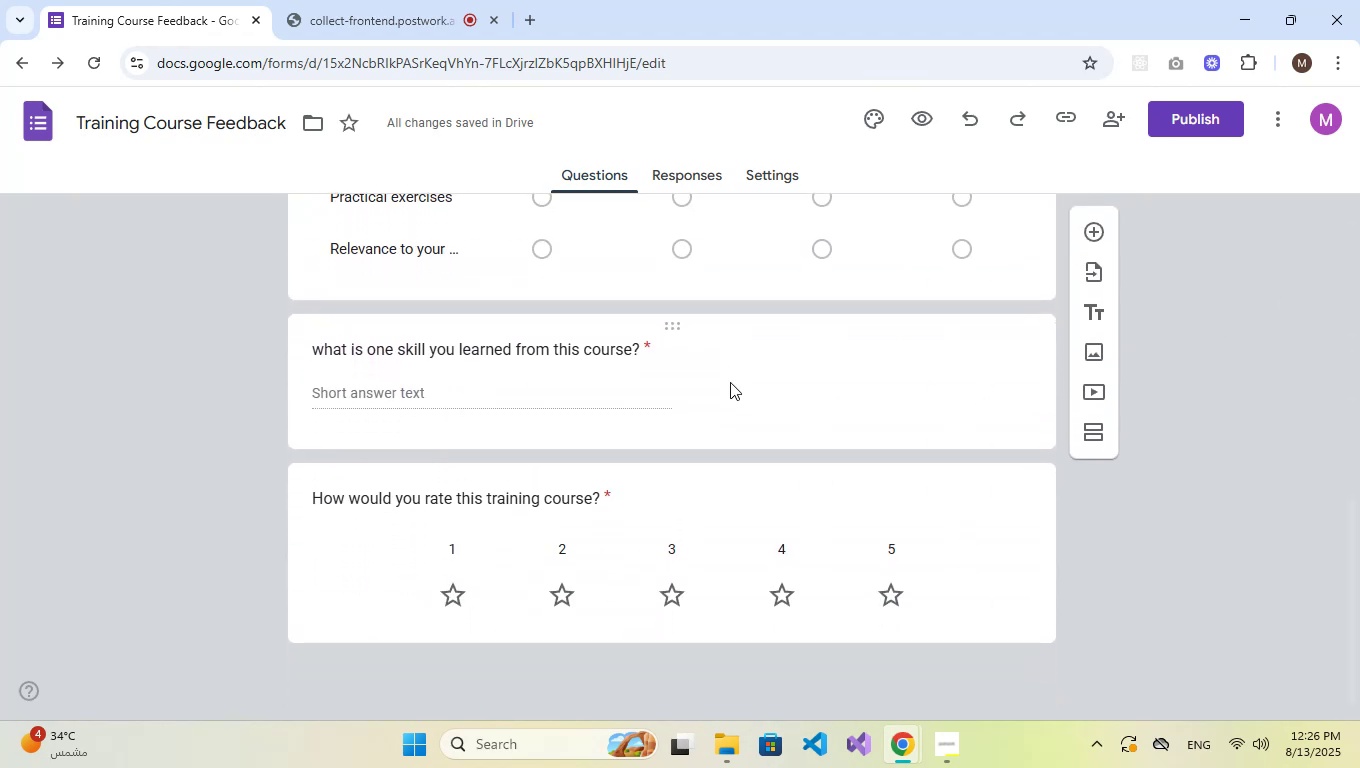 
scroll: coordinate [730, 382], scroll_direction: up, amount: 14.0
 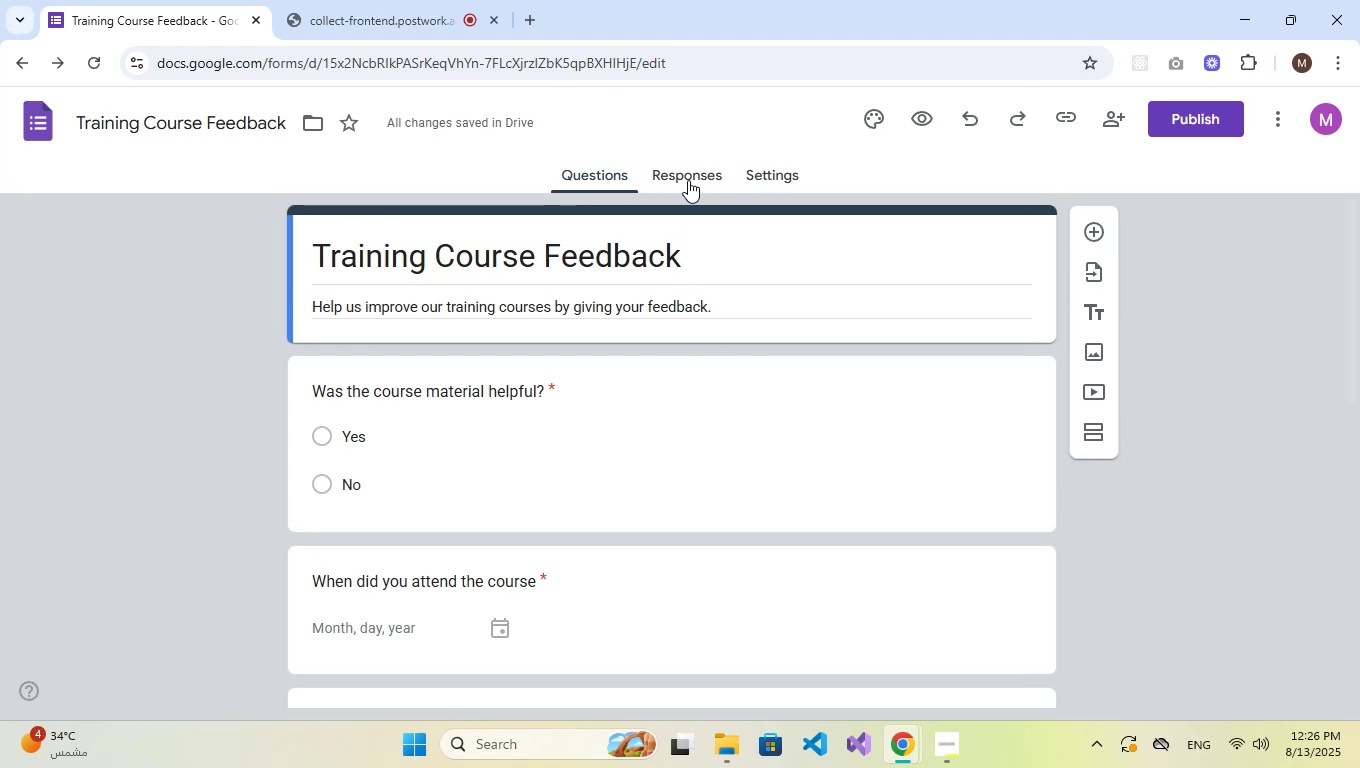 
left_click([1193, 119])
 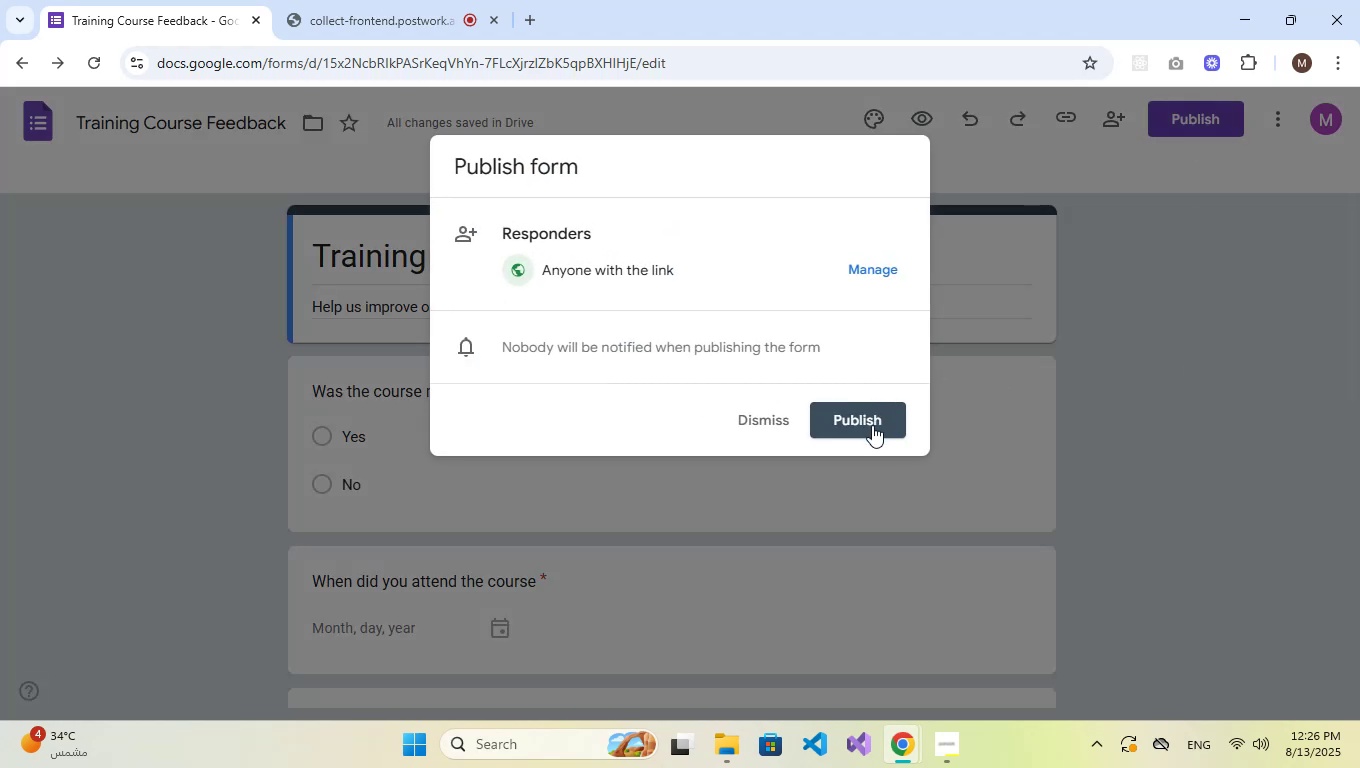 
left_click([872, 425])
 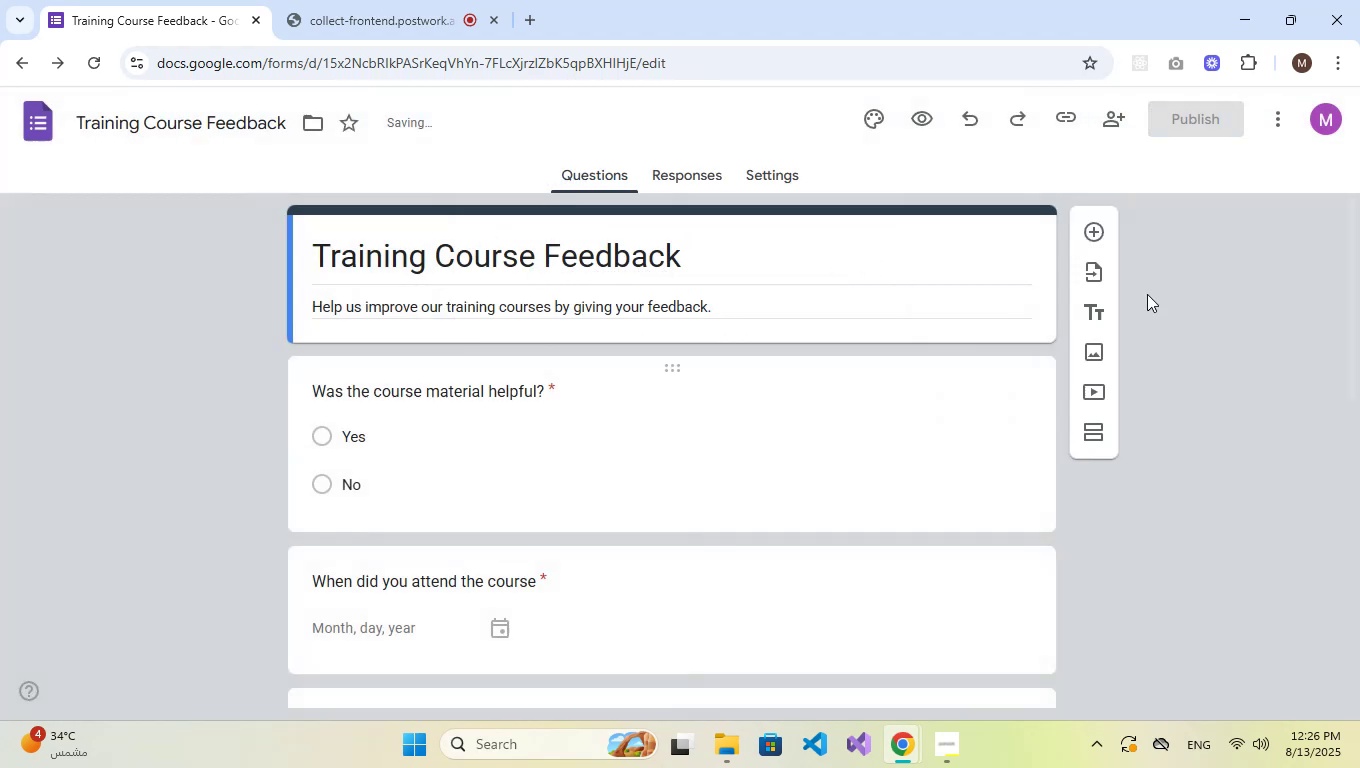 
mouse_move([1199, 167])
 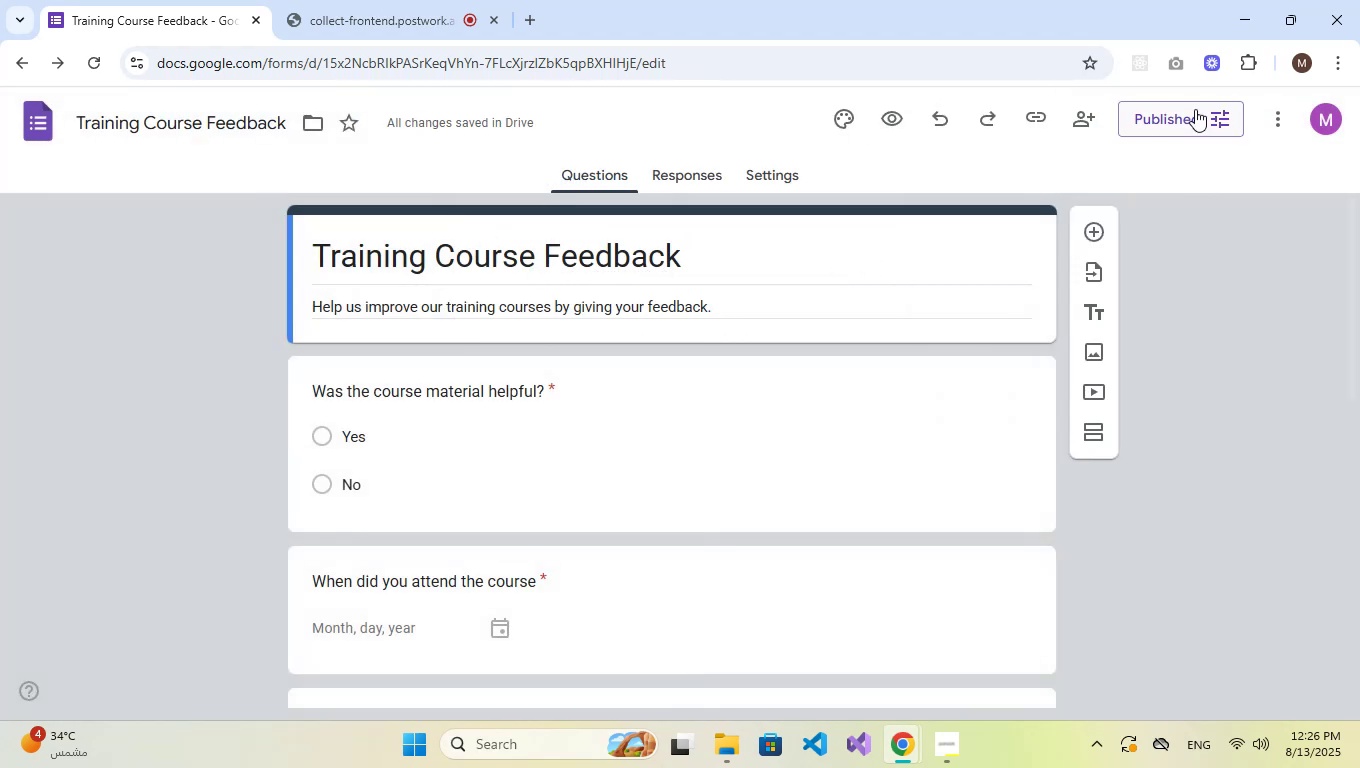 
left_click([1195, 109])
 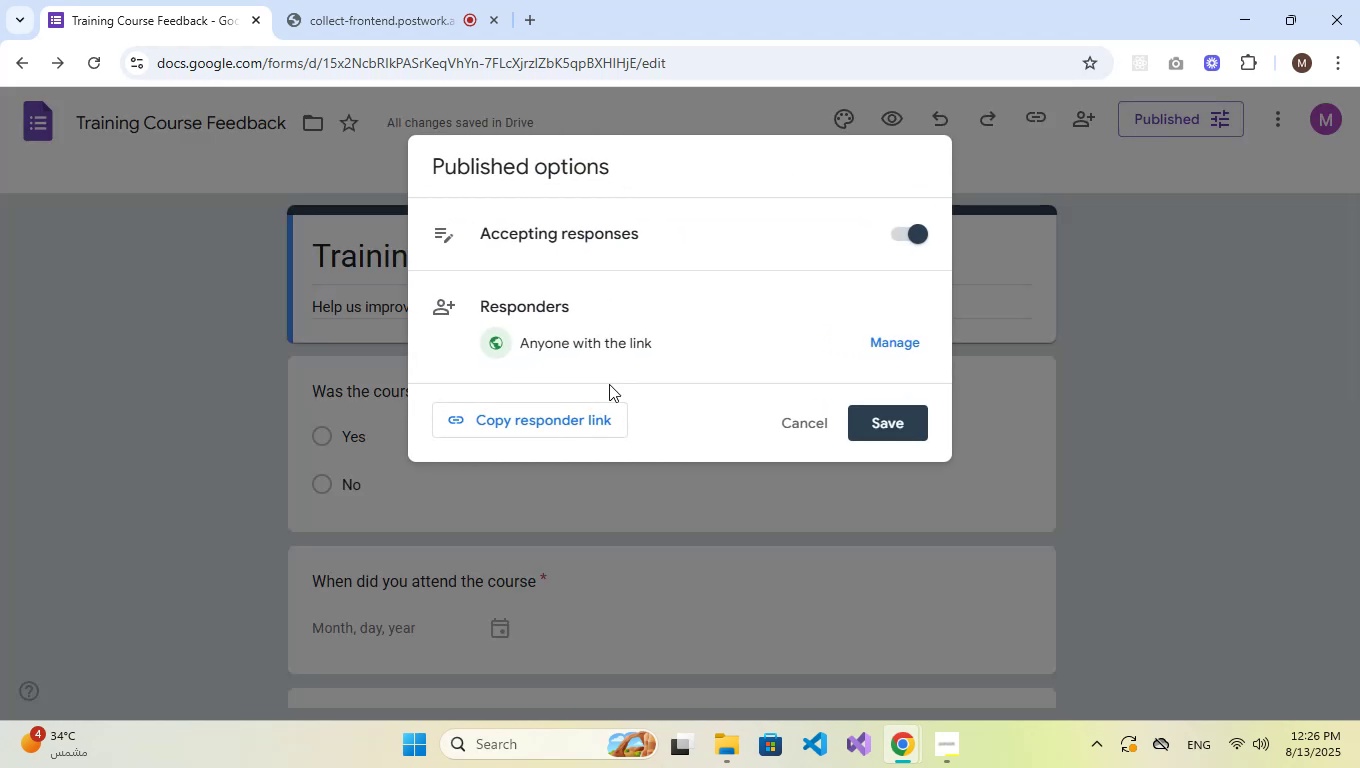 
left_click([588, 414])
 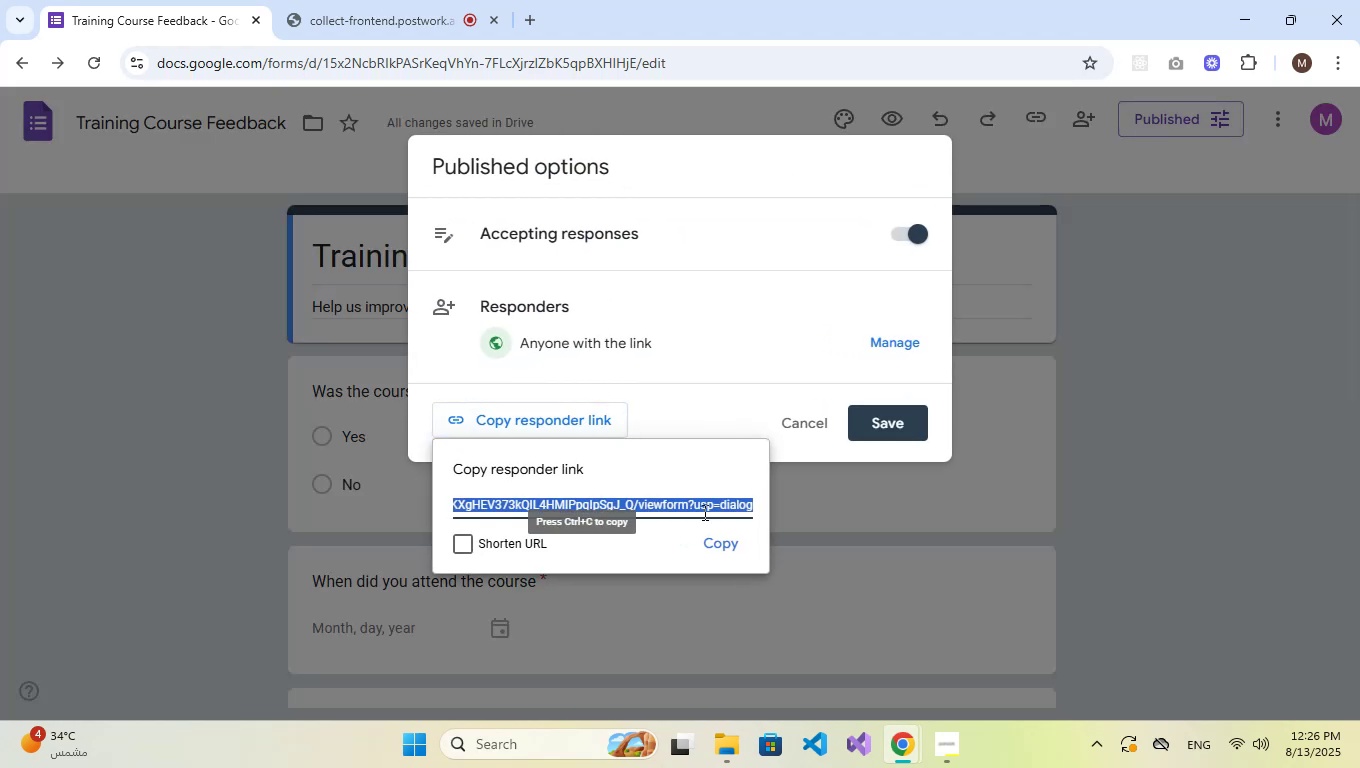 
left_click([727, 552])
 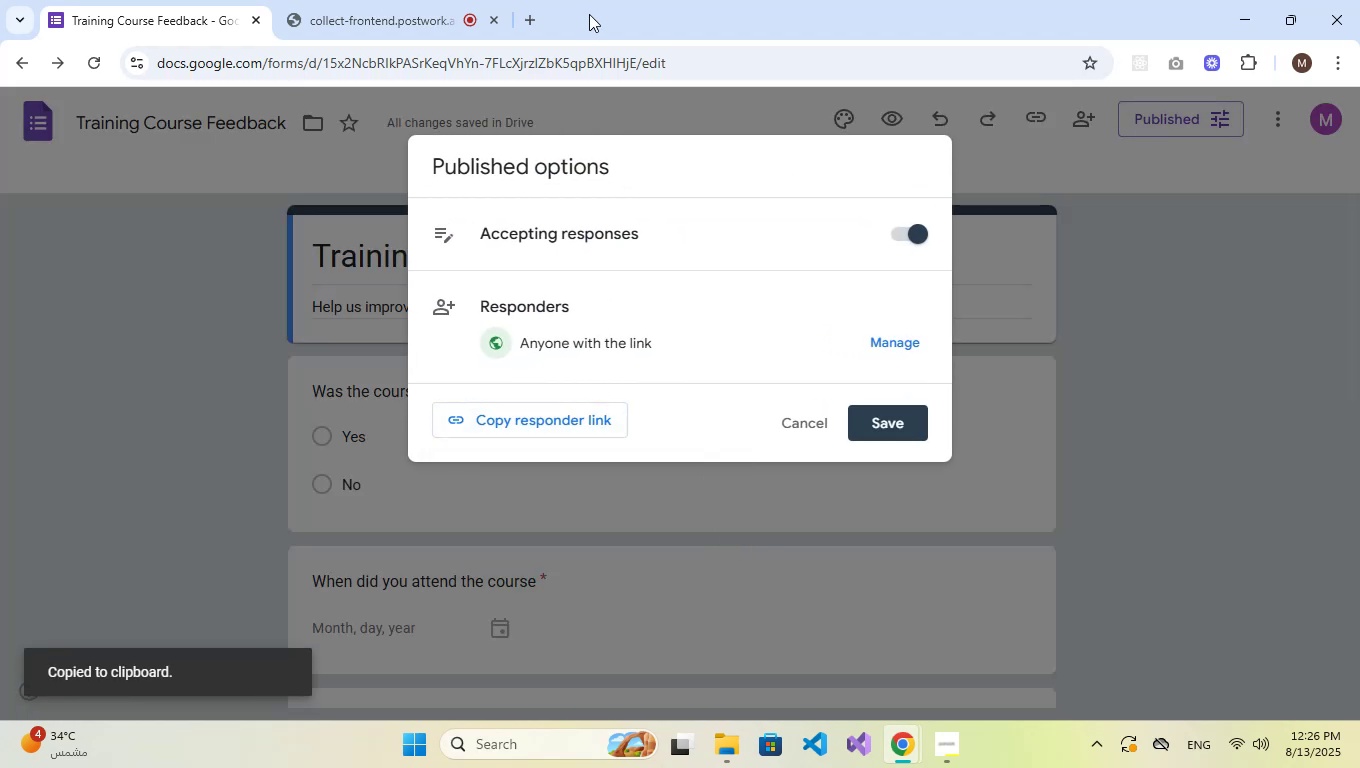 
left_click([535, 11])
 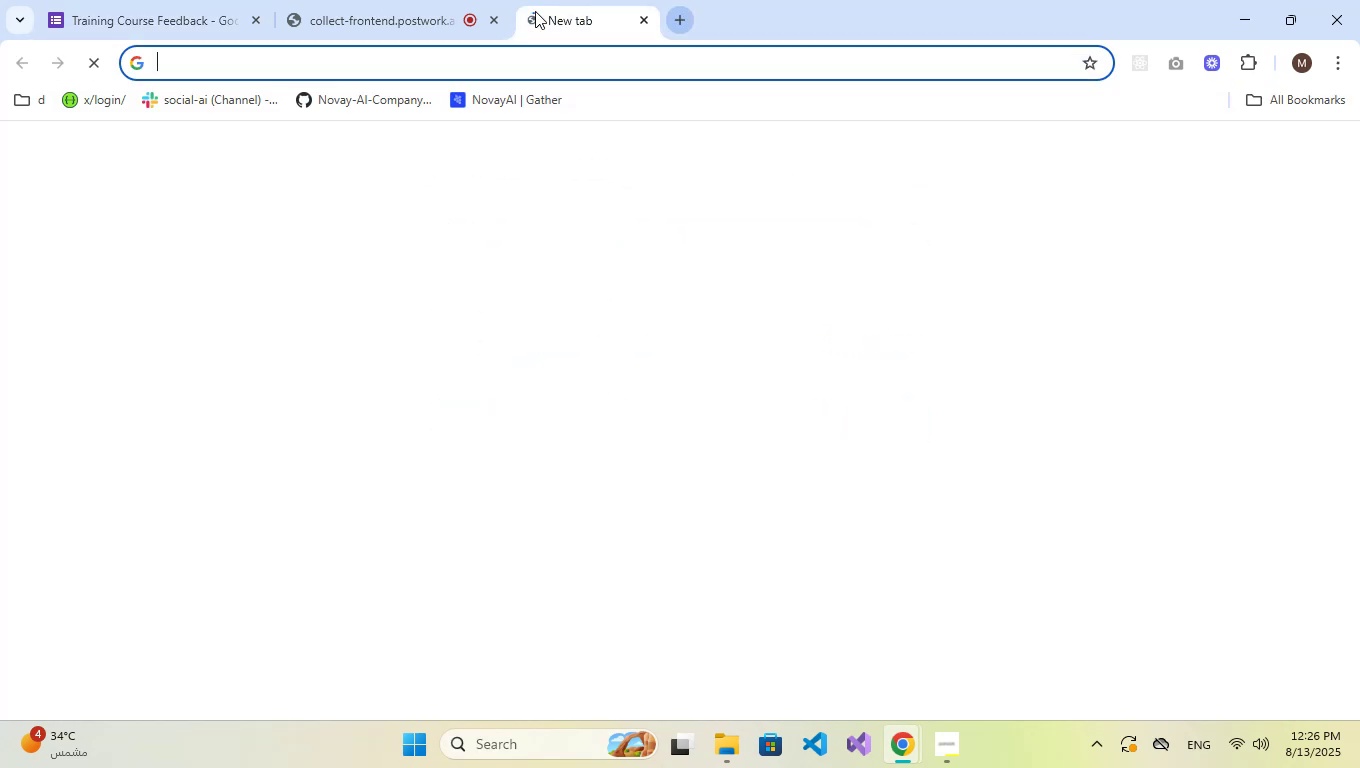 
key(Control+B)
 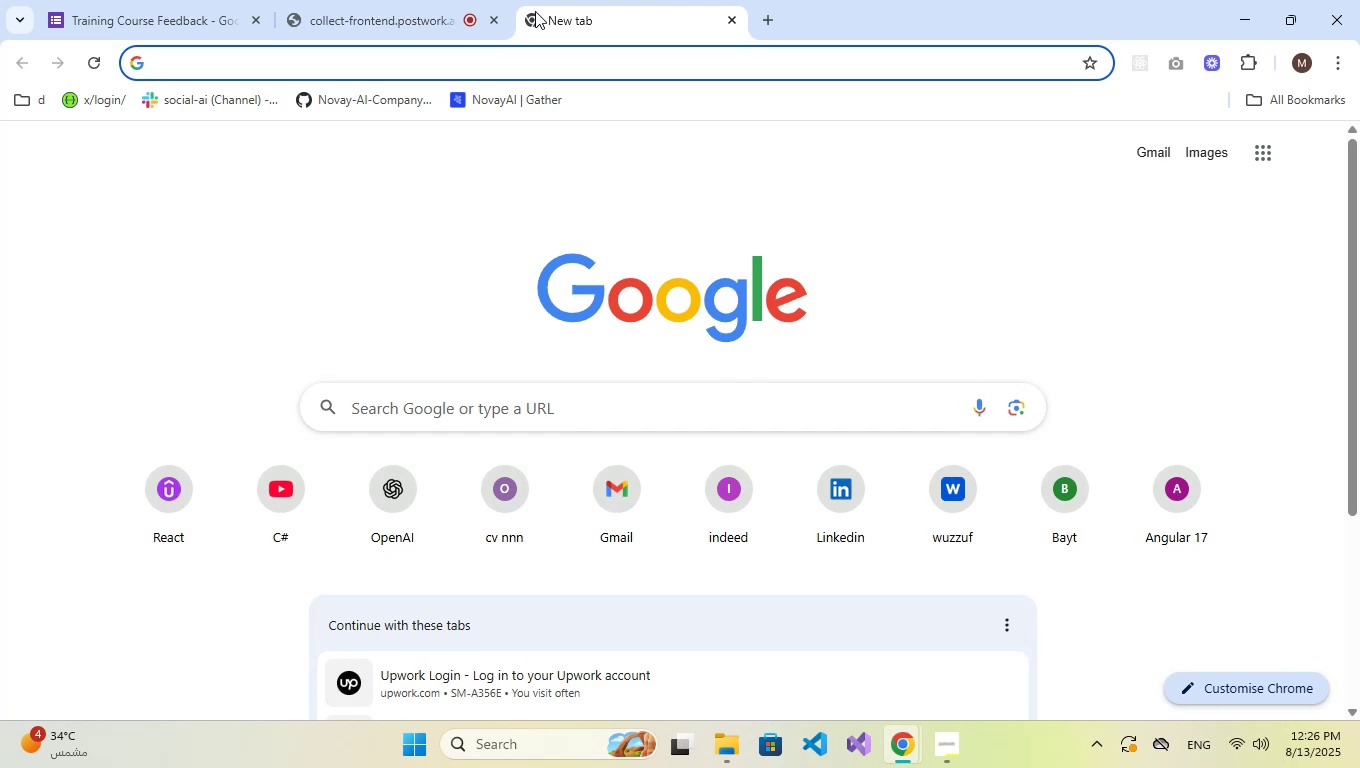 
key(Control+V)
 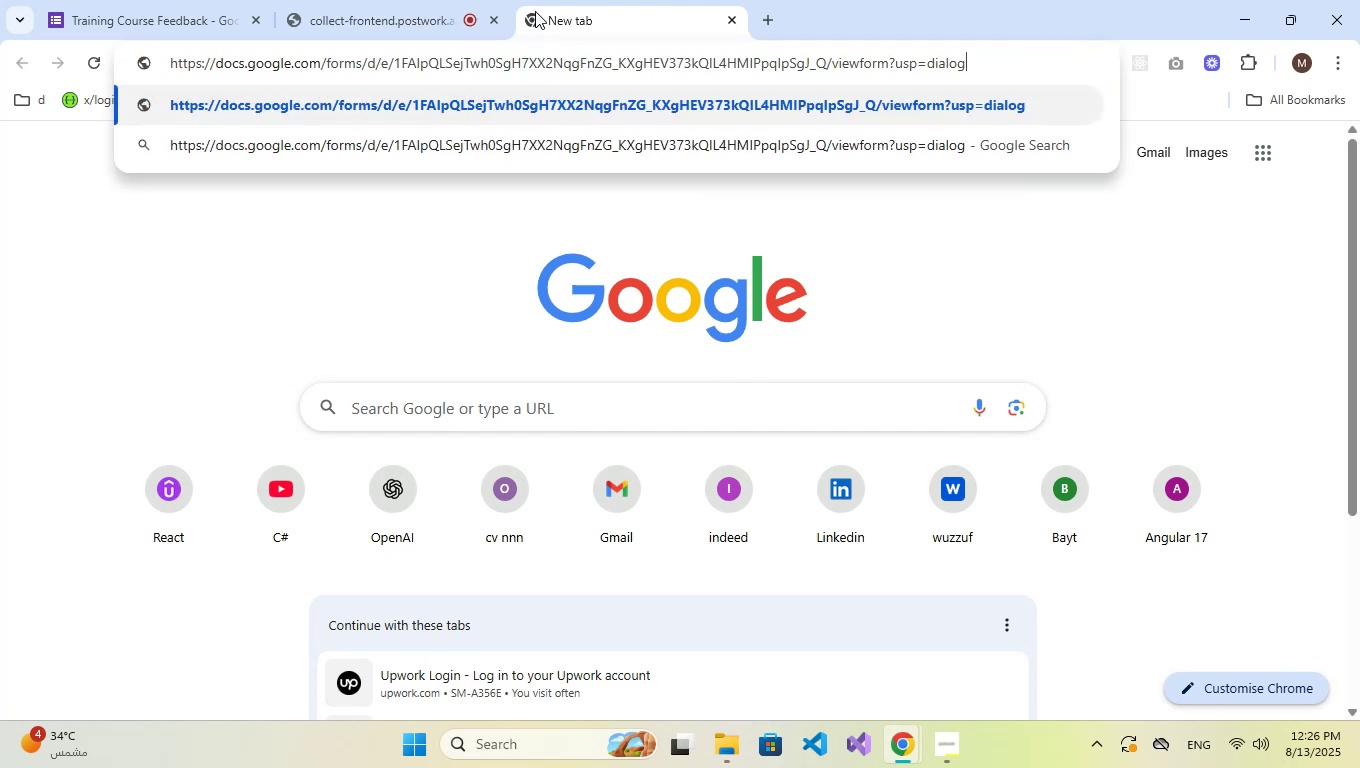 
key(NumpadEnter)
 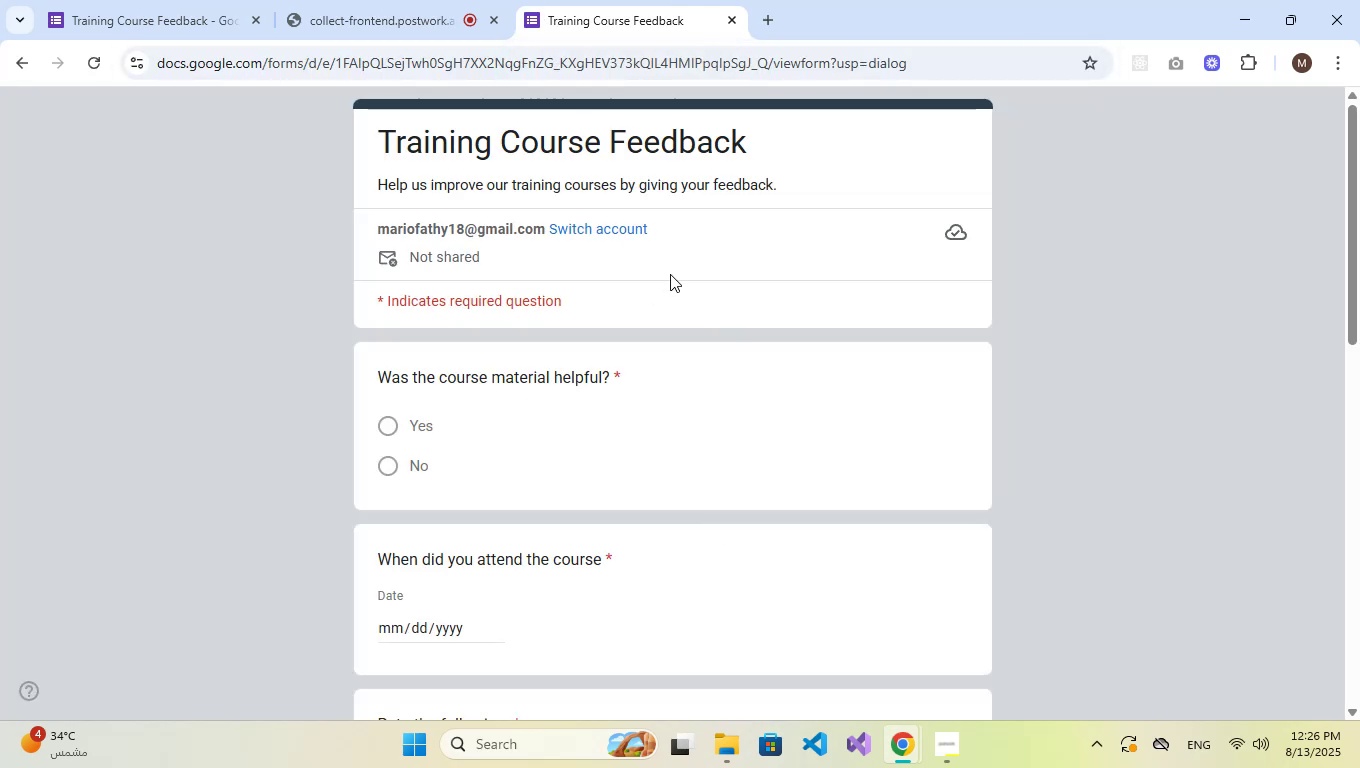 
left_click([411, 425])
 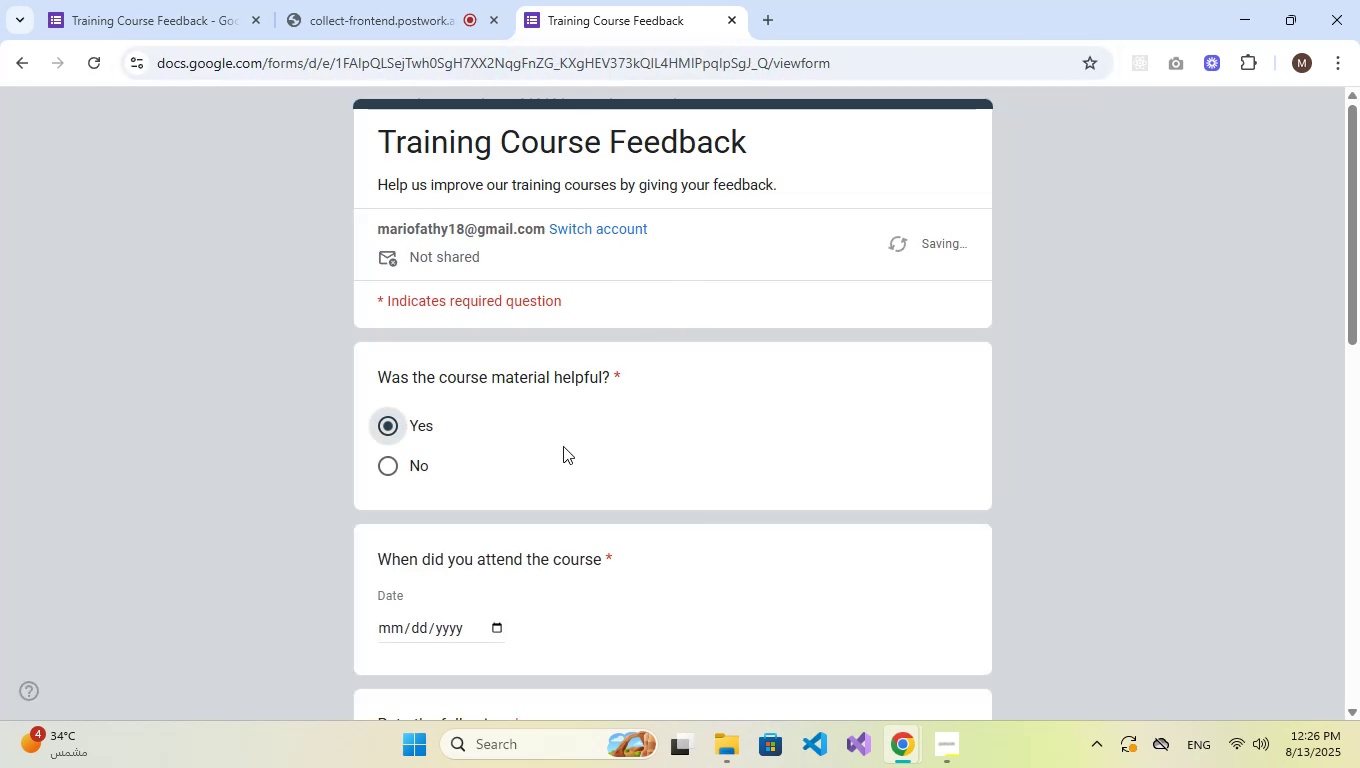 
scroll: coordinate [564, 446], scroll_direction: down, amount: 1.0
 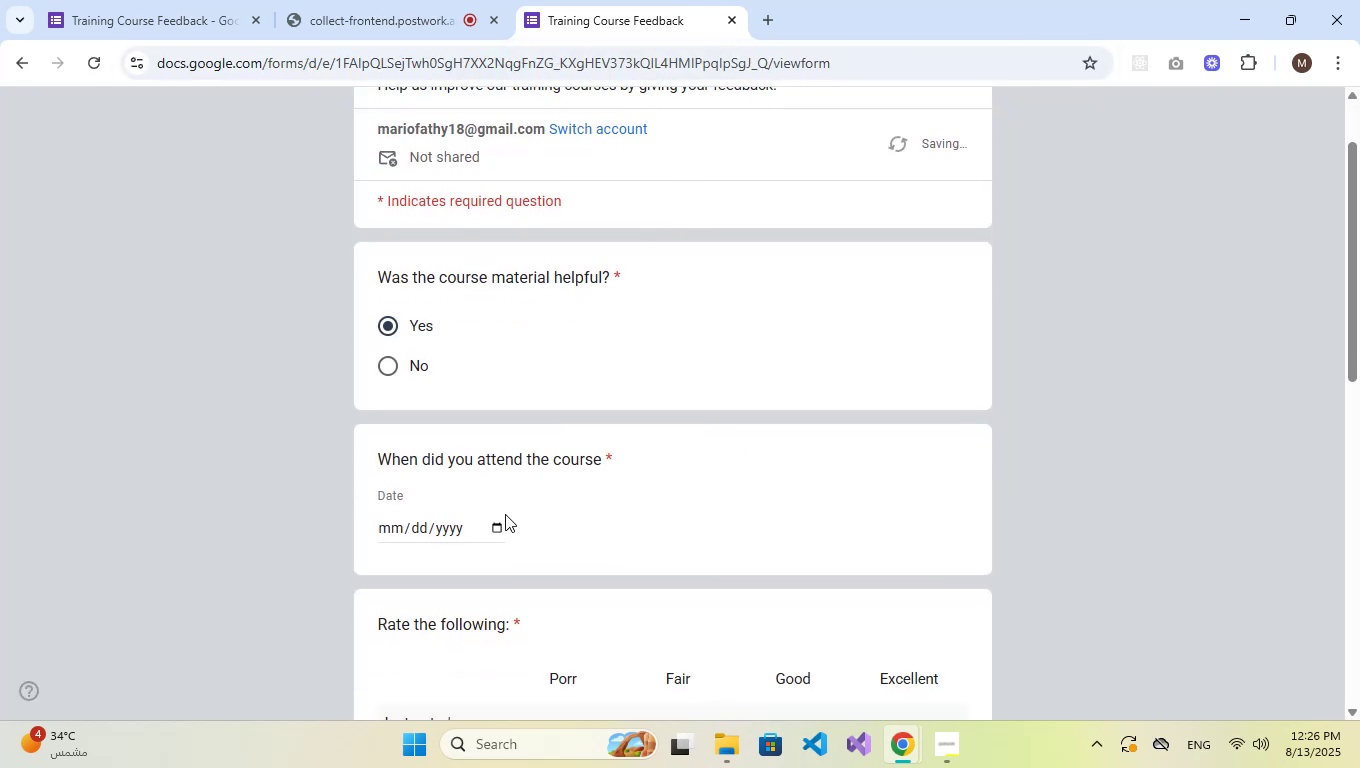 
left_click([504, 526])
 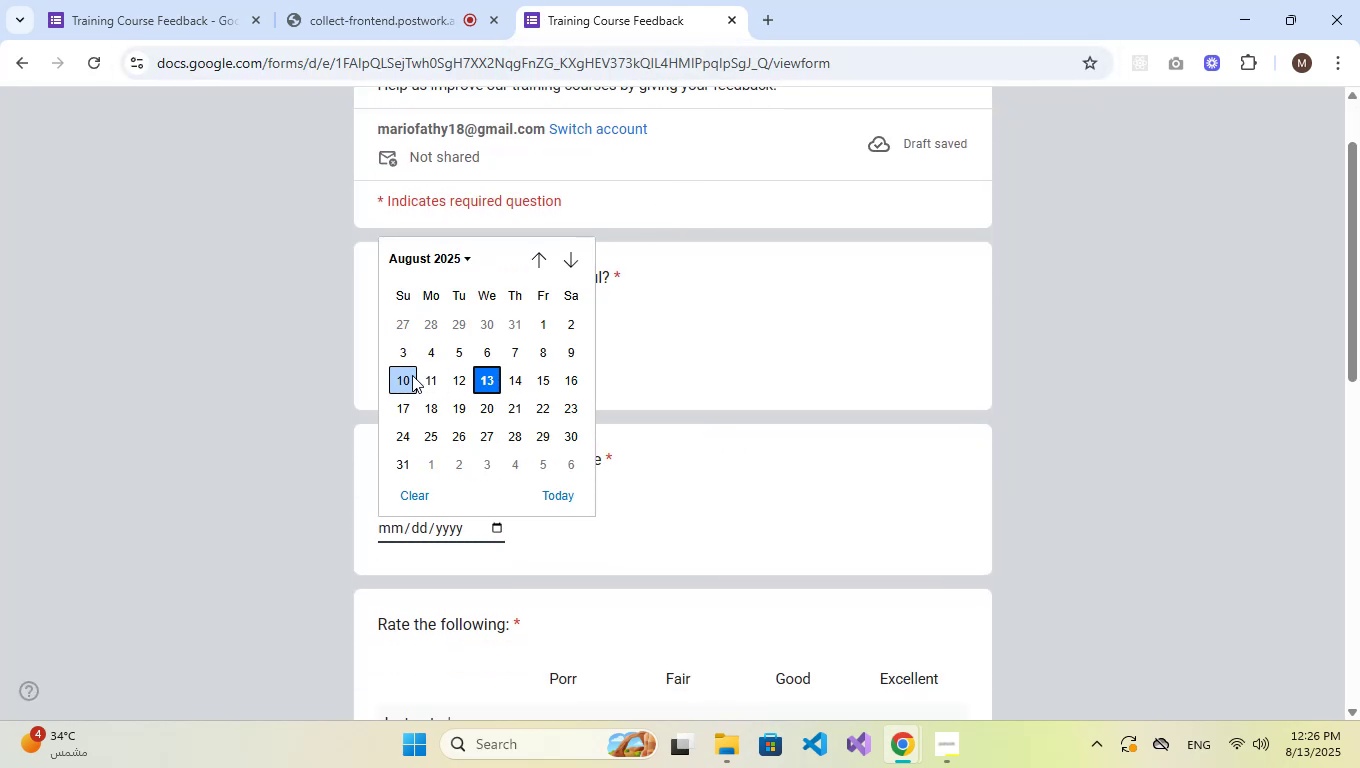 
left_click([412, 372])
 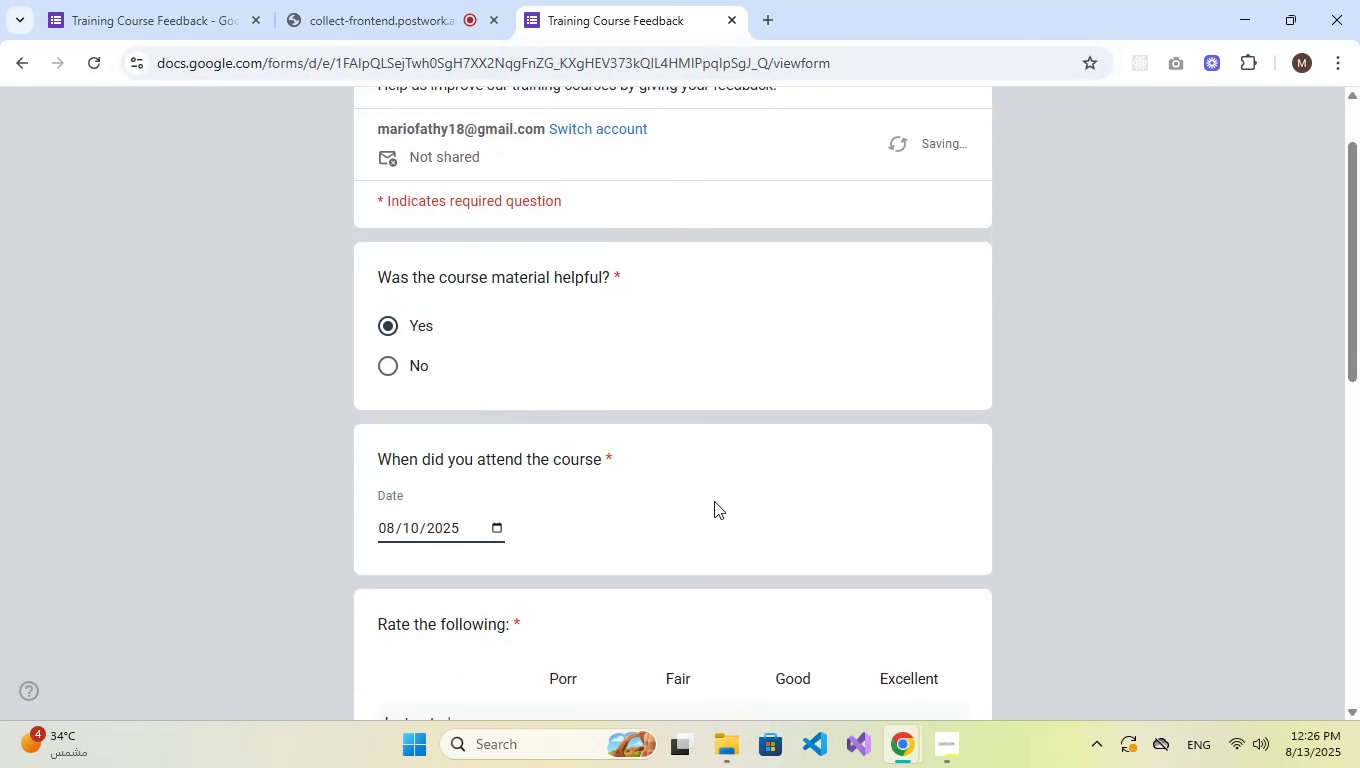 
scroll: coordinate [714, 501], scroll_direction: down, amount: 2.0
 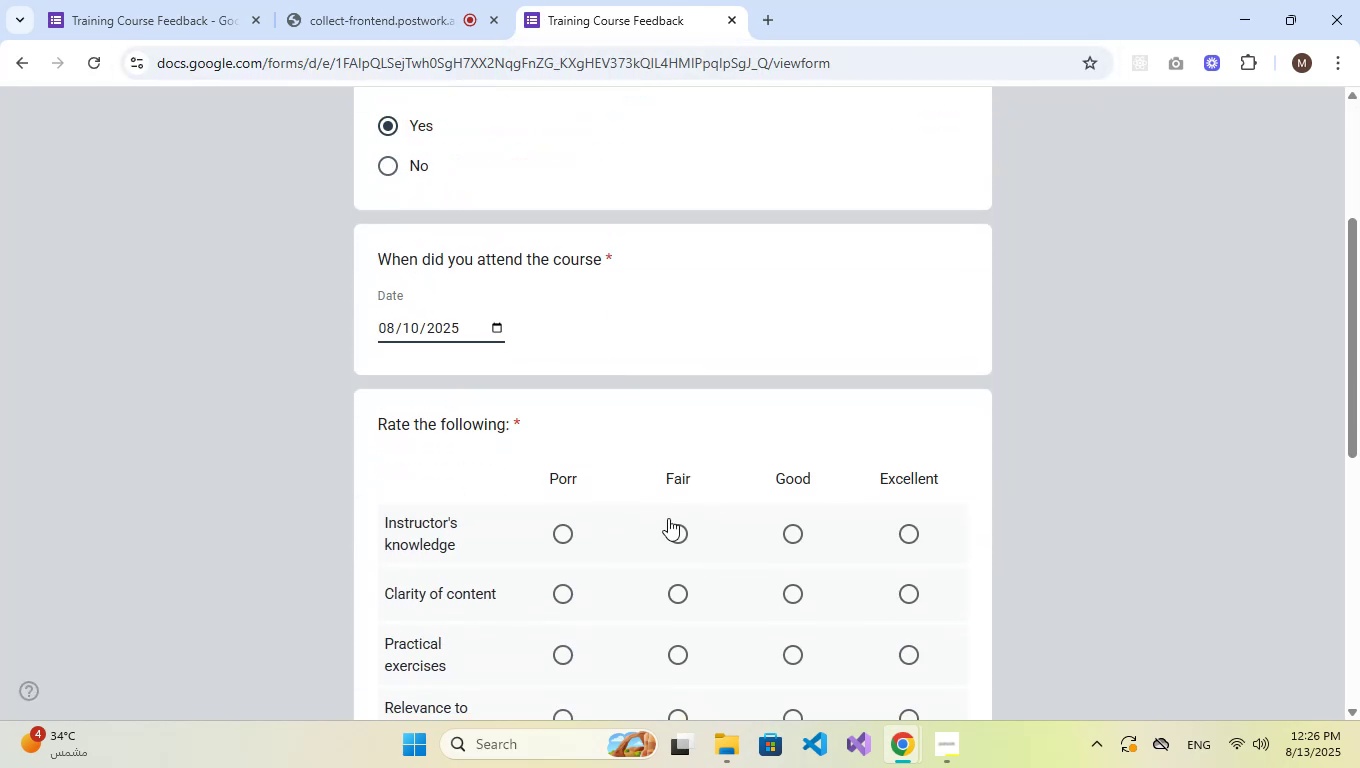 
left_click([672, 526])
 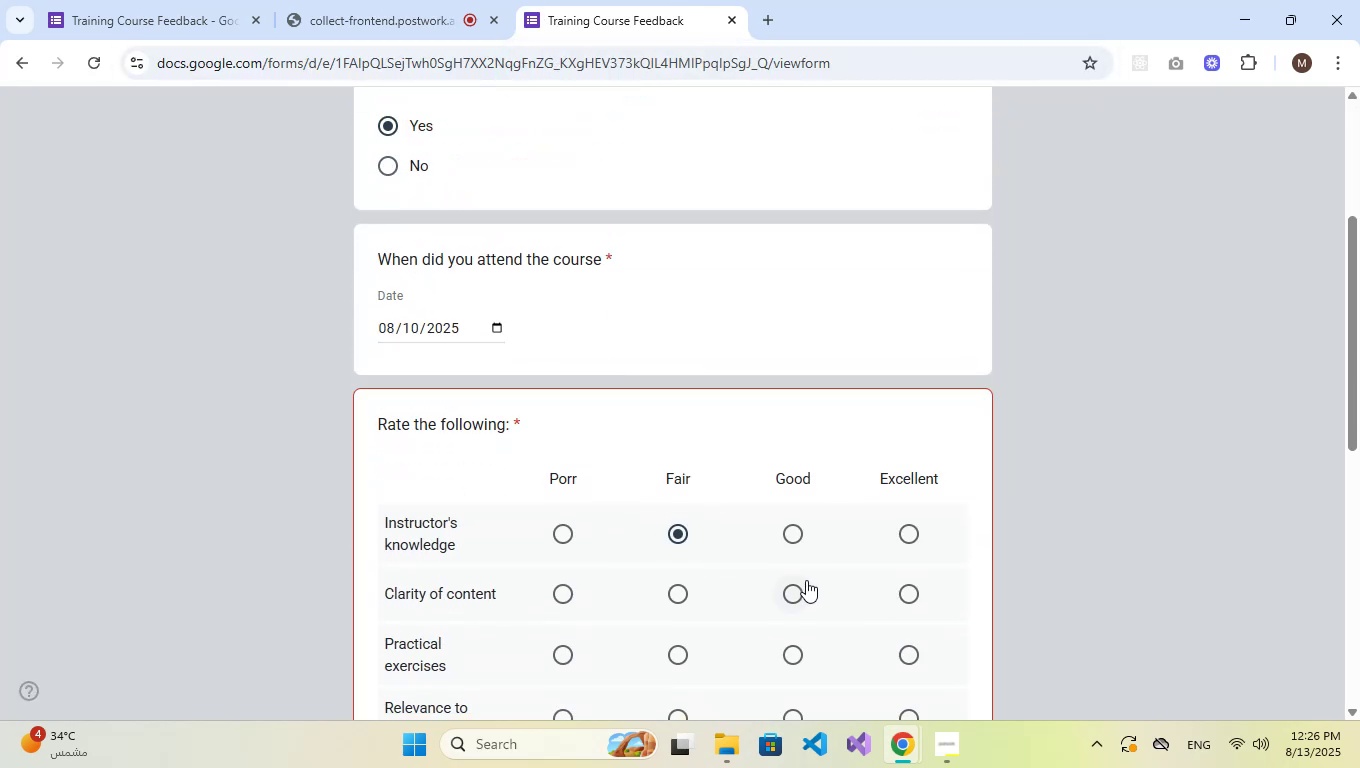 
scroll: coordinate [801, 577], scroll_direction: down, amount: 1.0
 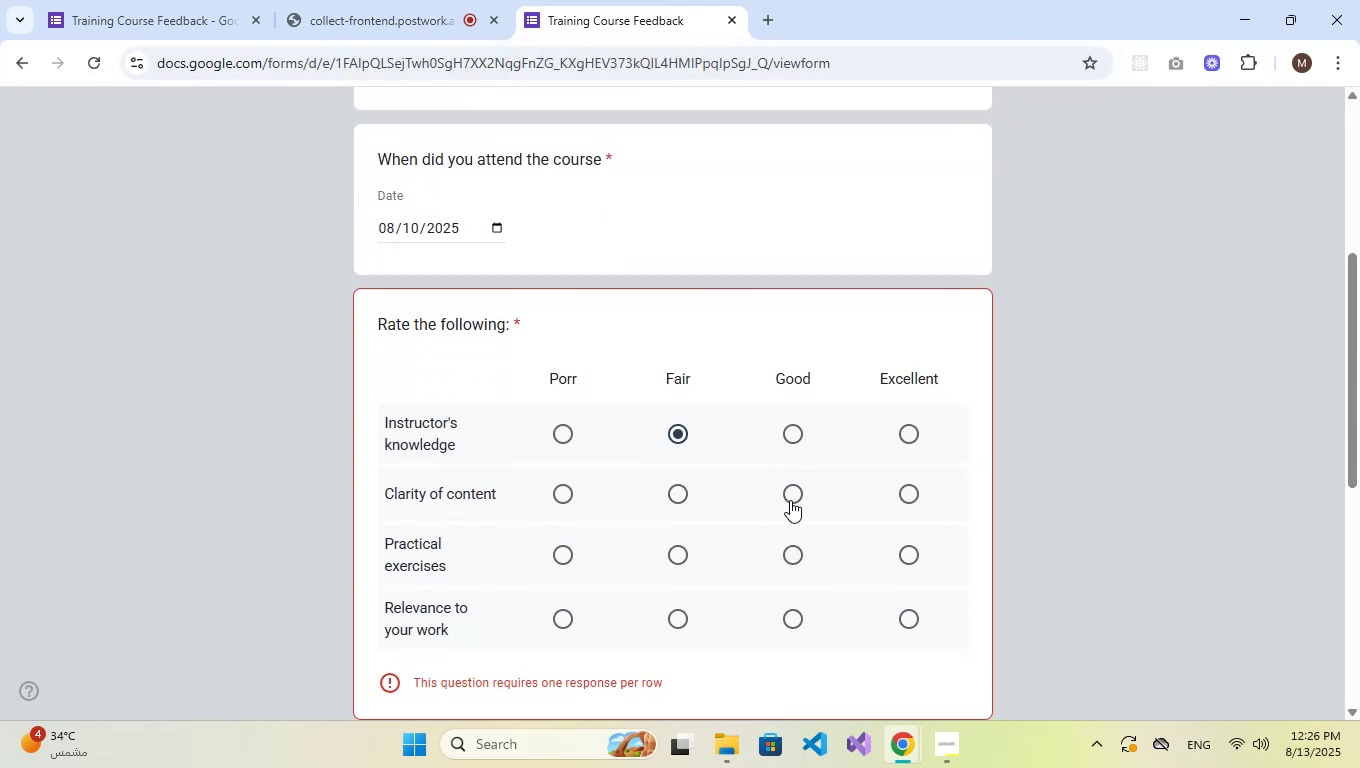 
double_click([787, 553])
 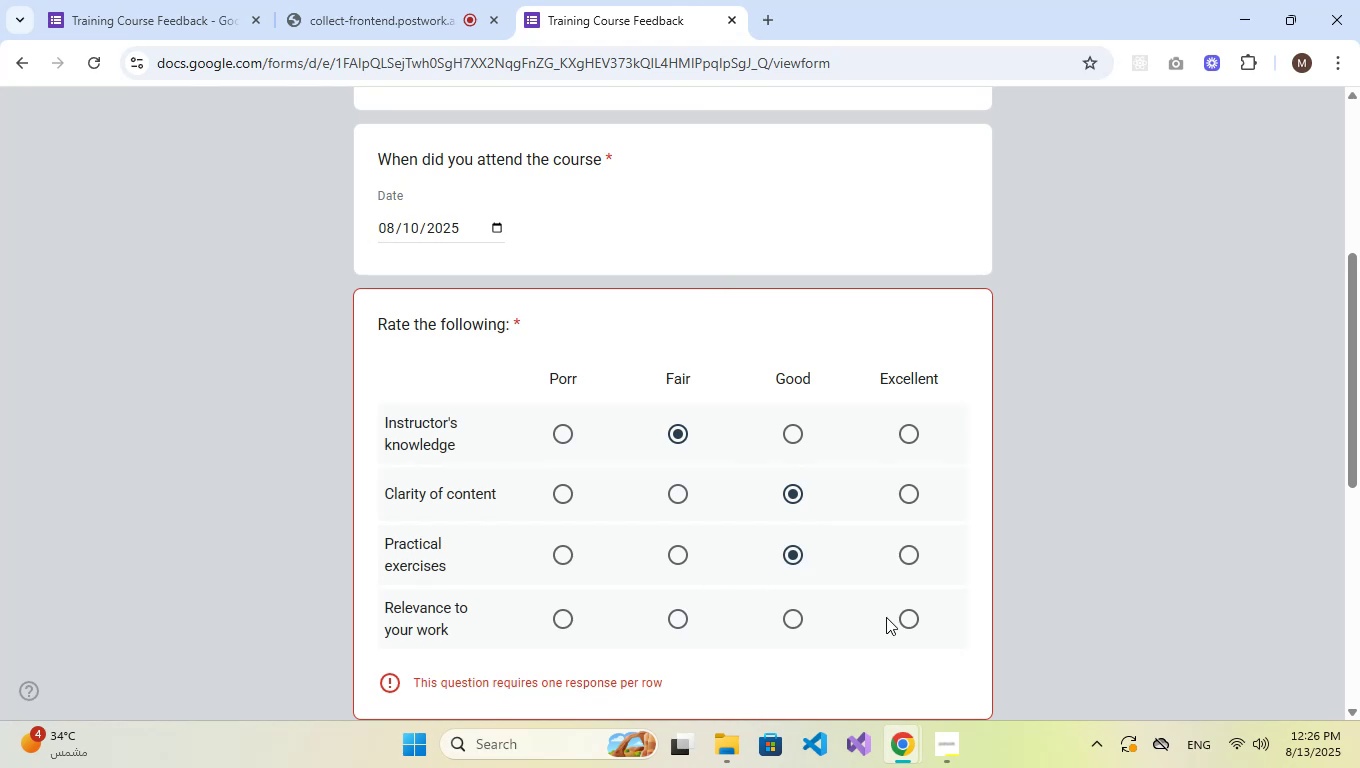 
left_click([911, 621])
 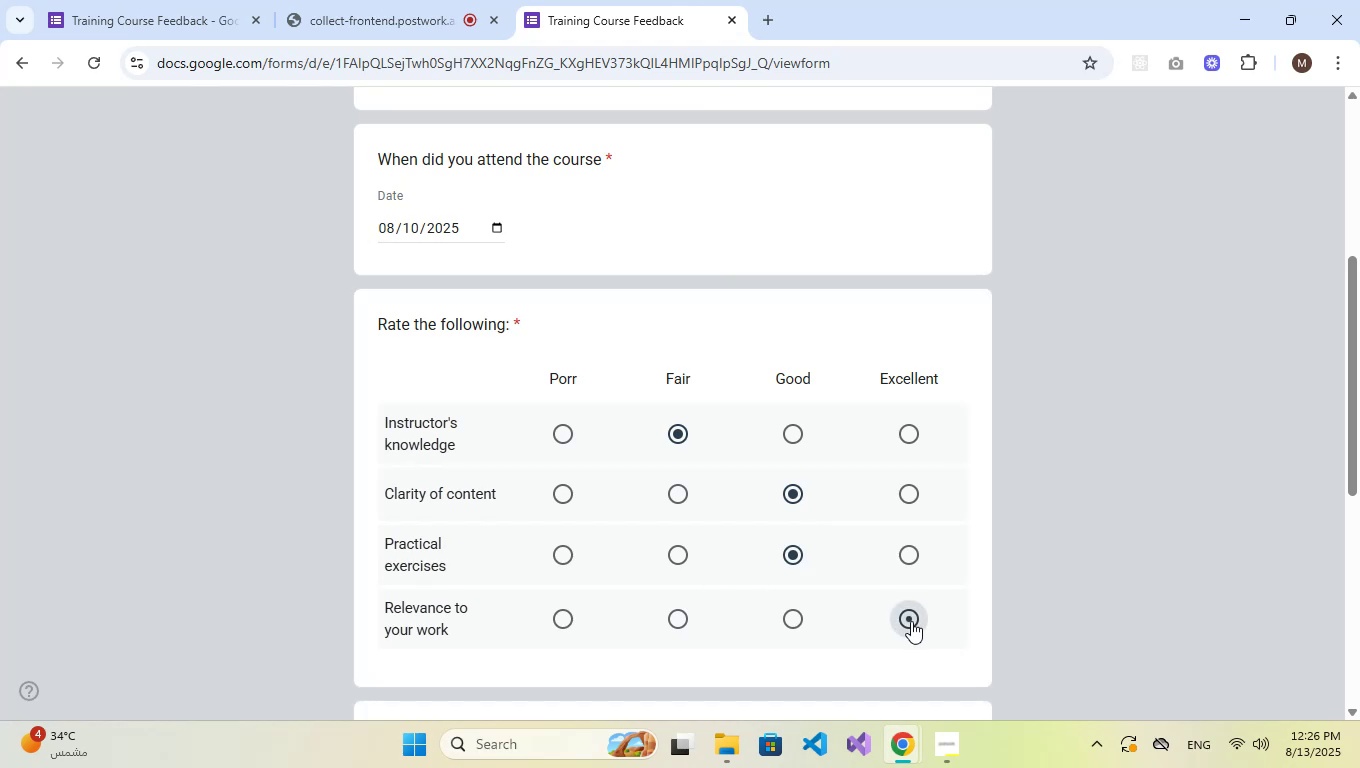 
scroll: coordinate [708, 421], scroll_direction: down, amount: 4.0
 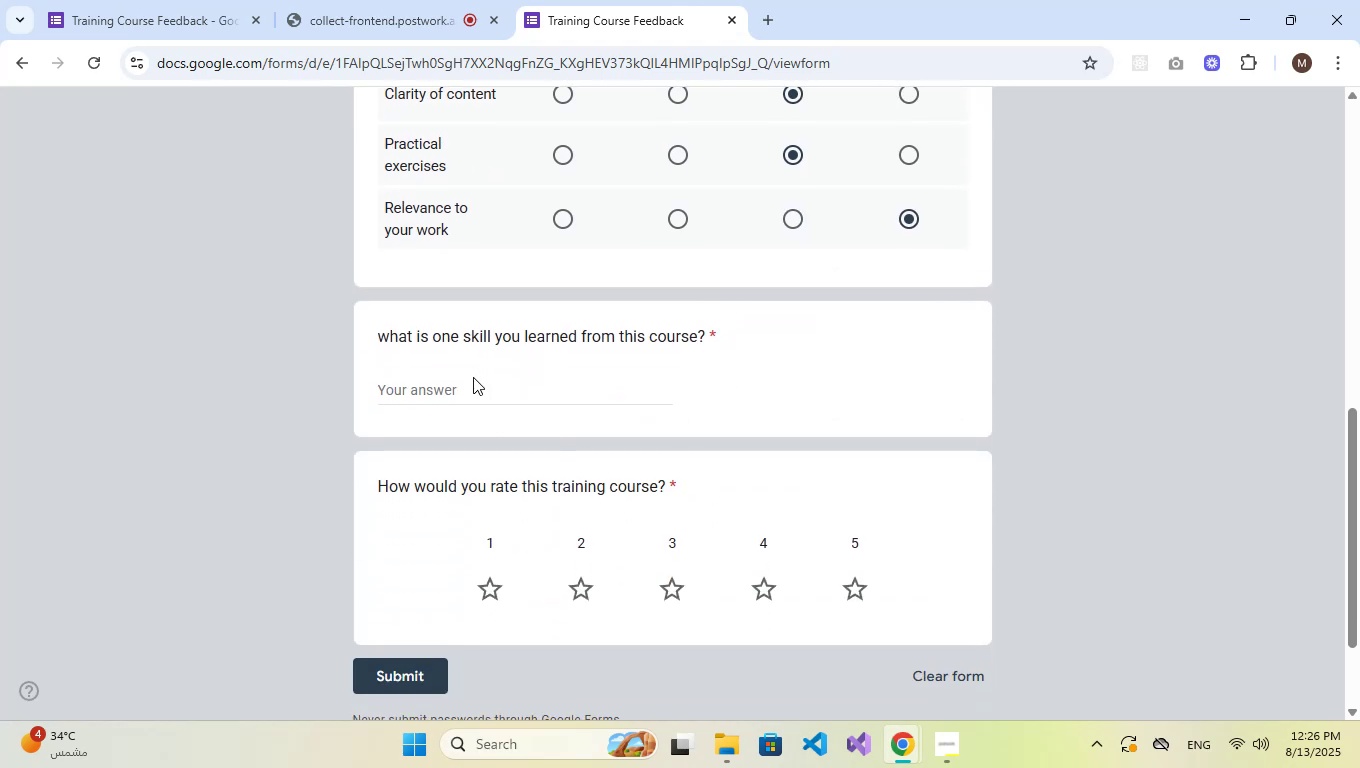 
double_click([473, 378])
 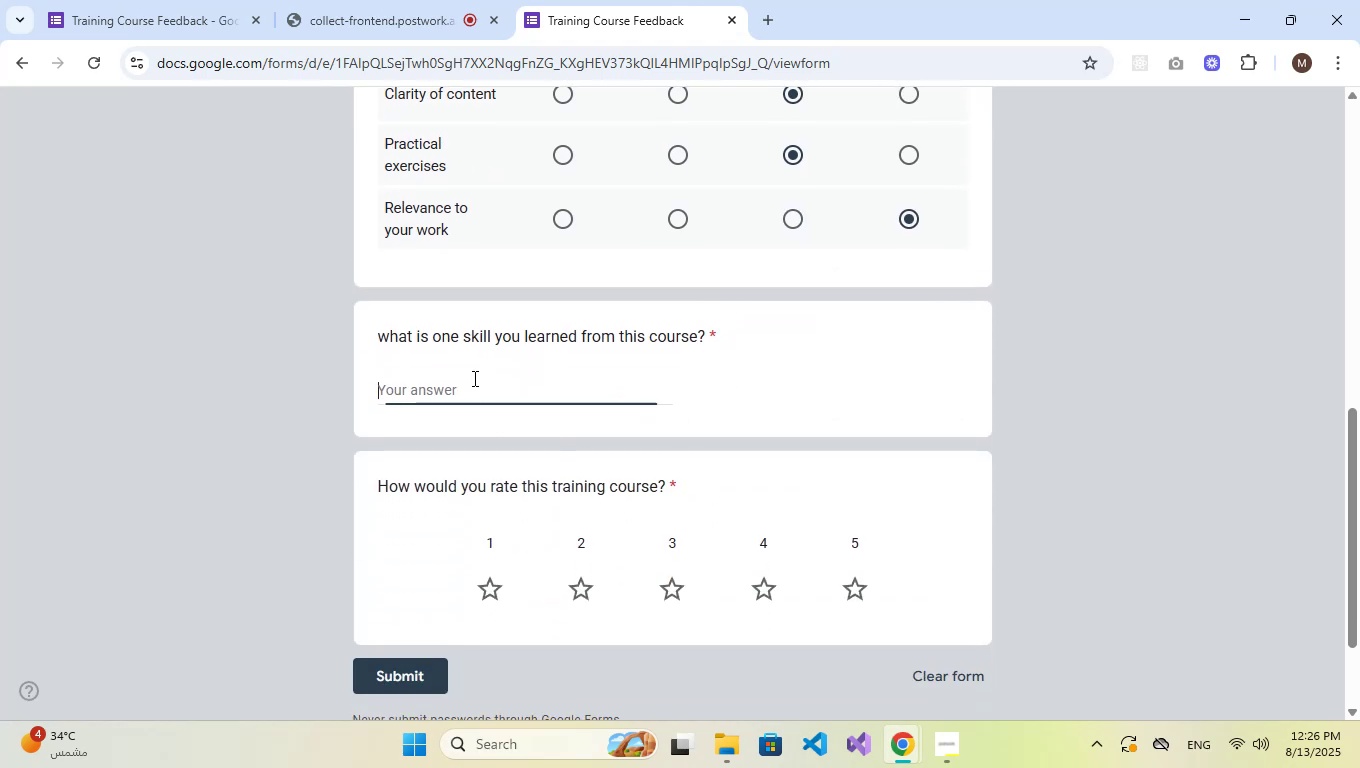 
type(Test)
 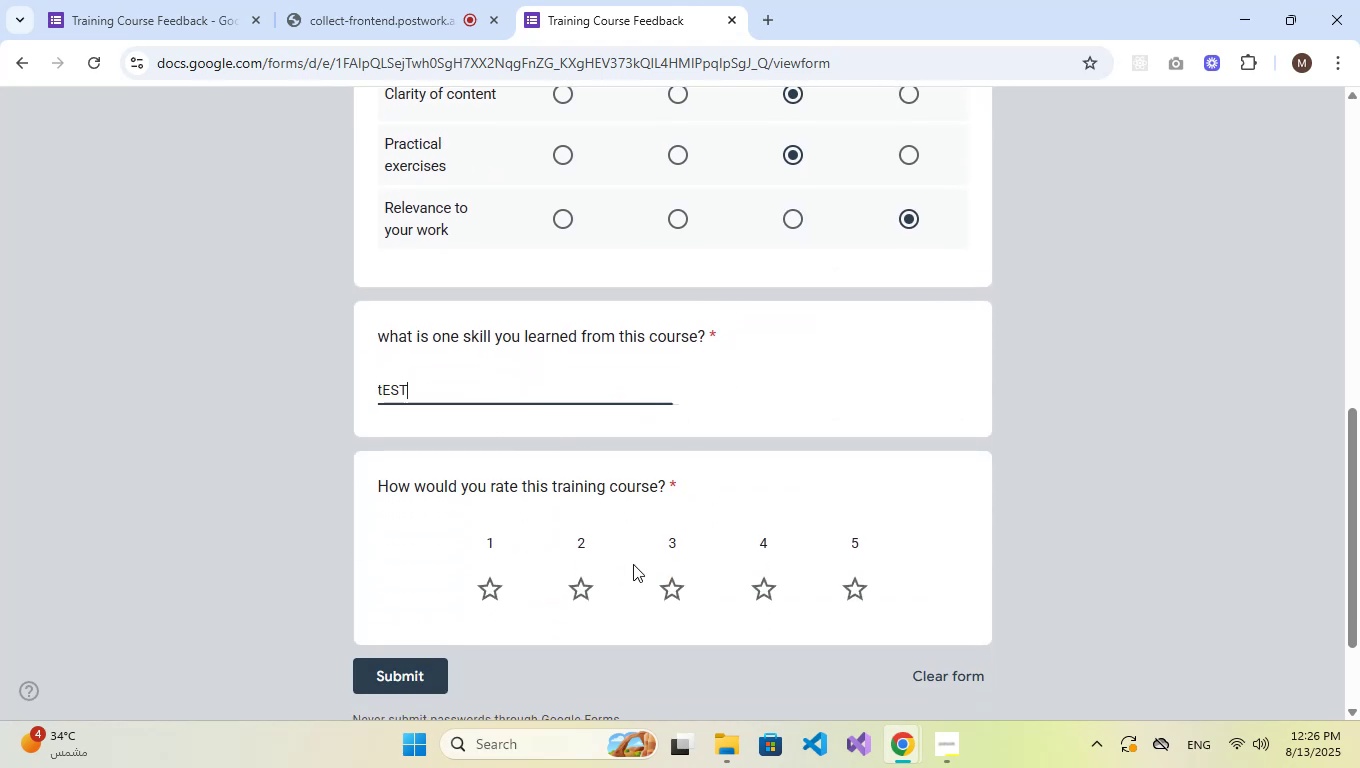 
left_click([665, 585])
 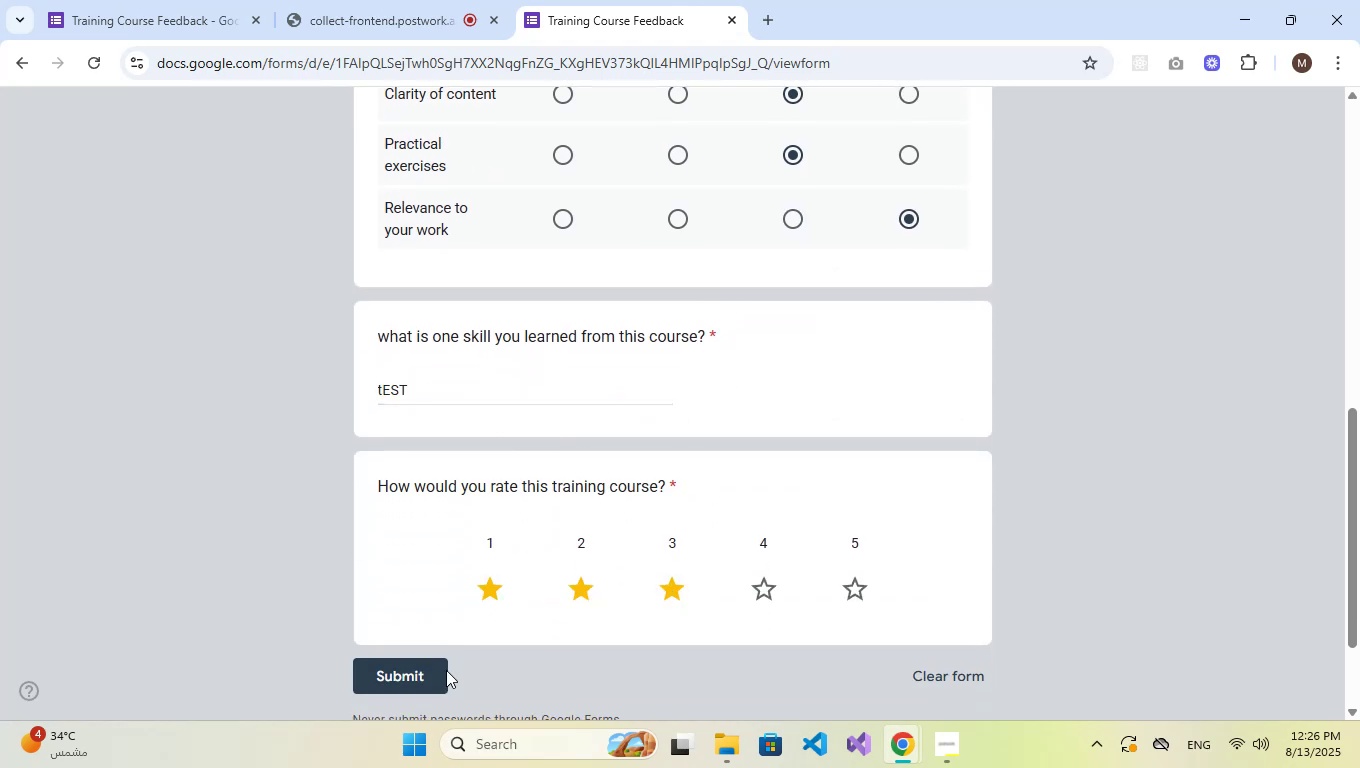 
left_click([403, 676])
 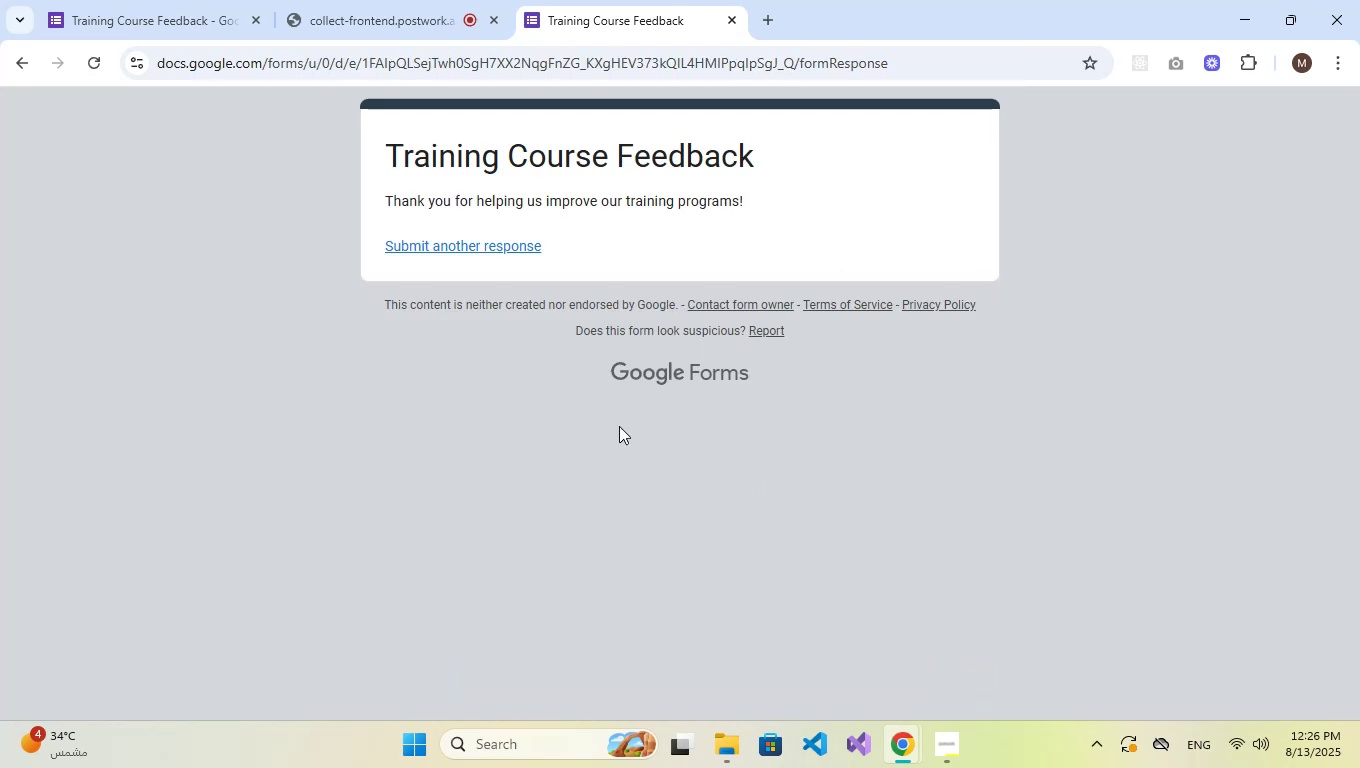 
left_click([725, 22])
 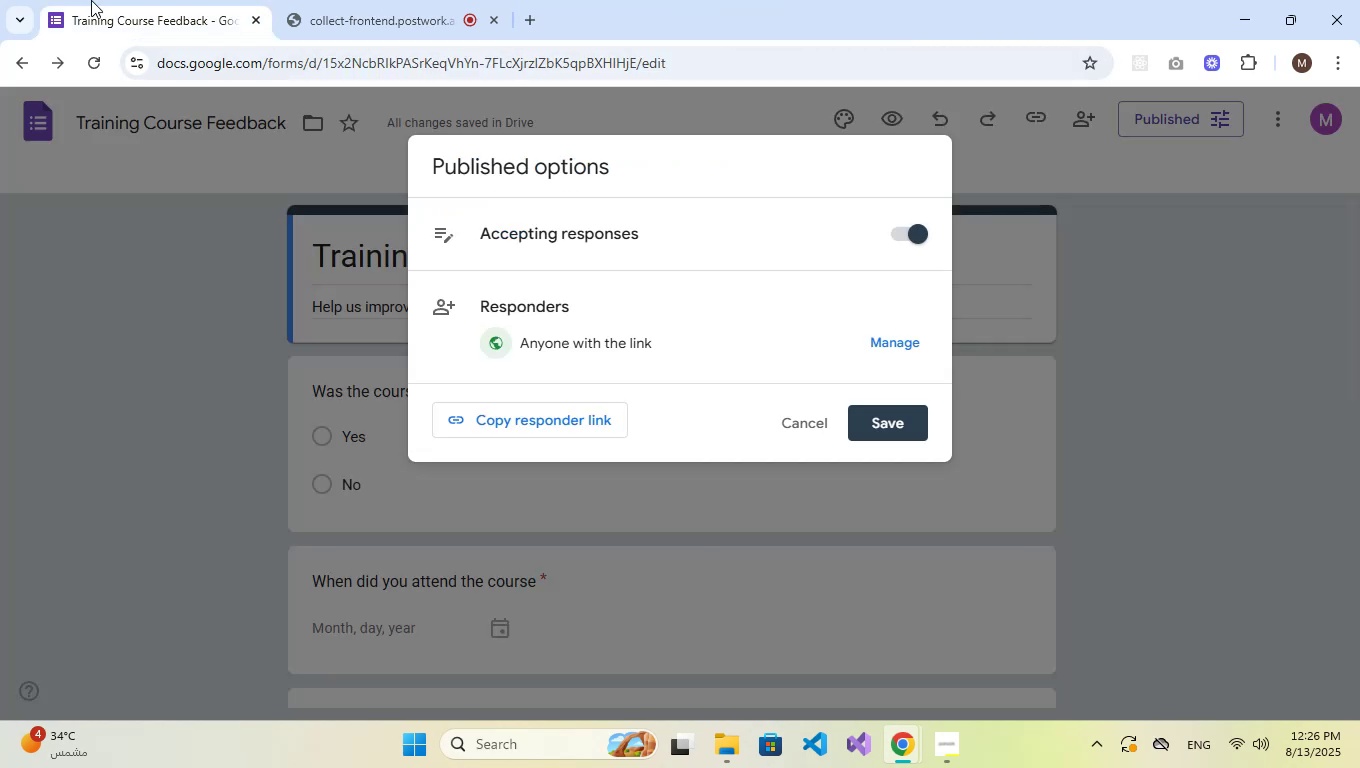 
left_click([99, 0])
 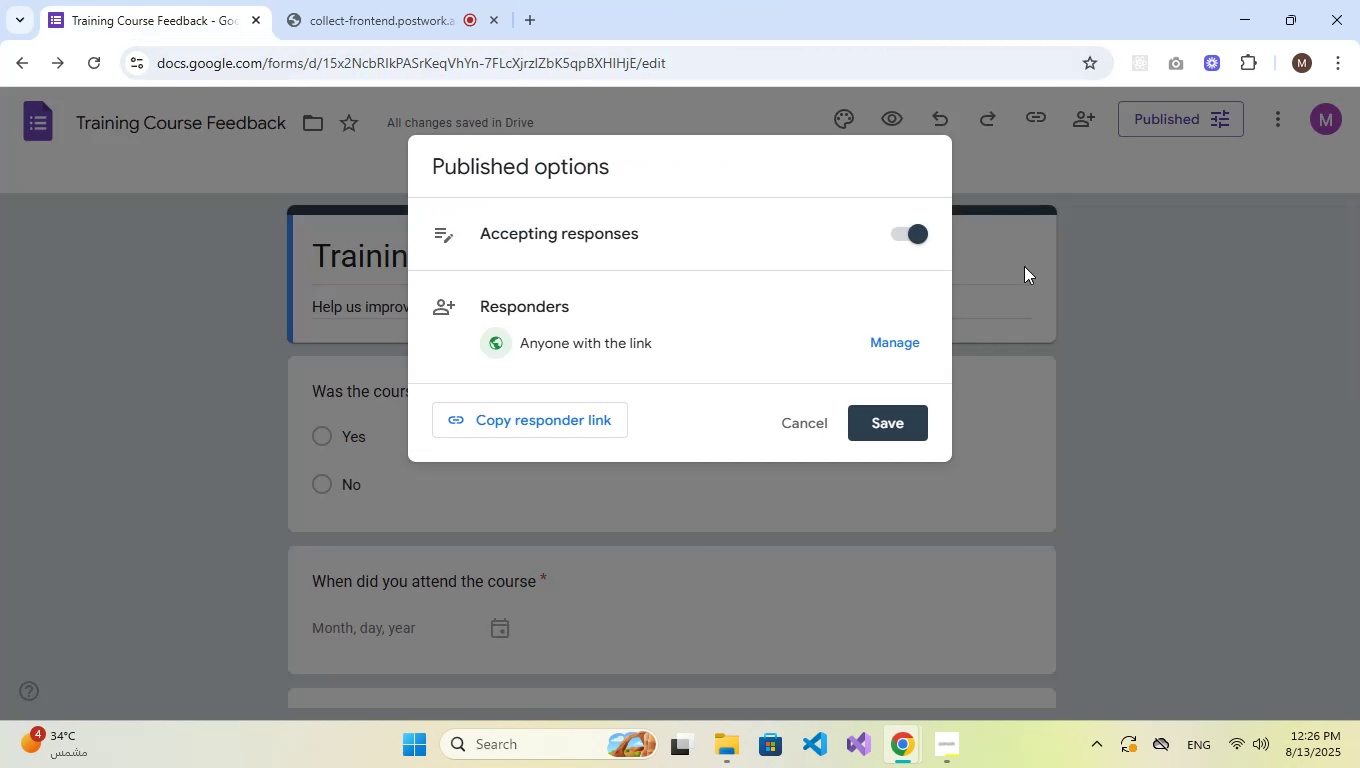 
left_click([1074, 270])
 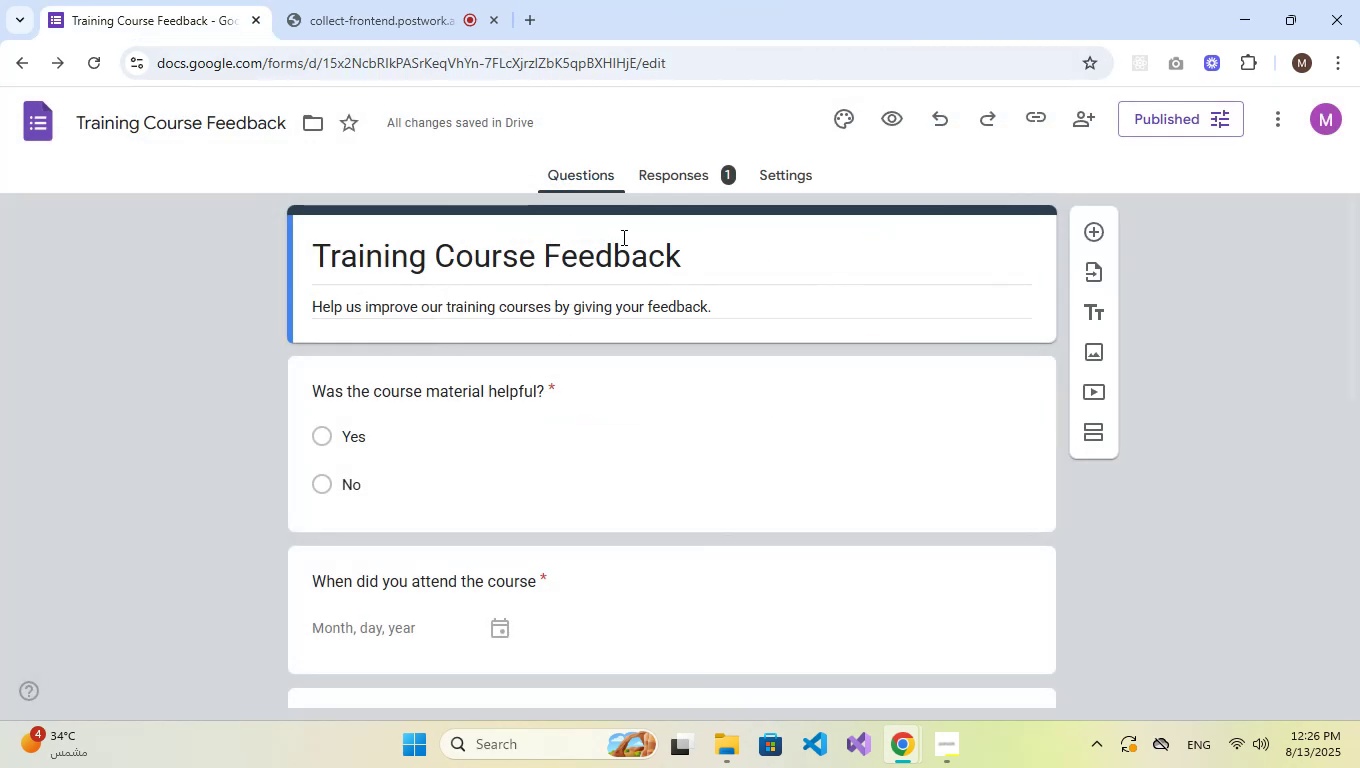 
left_click([666, 185])
 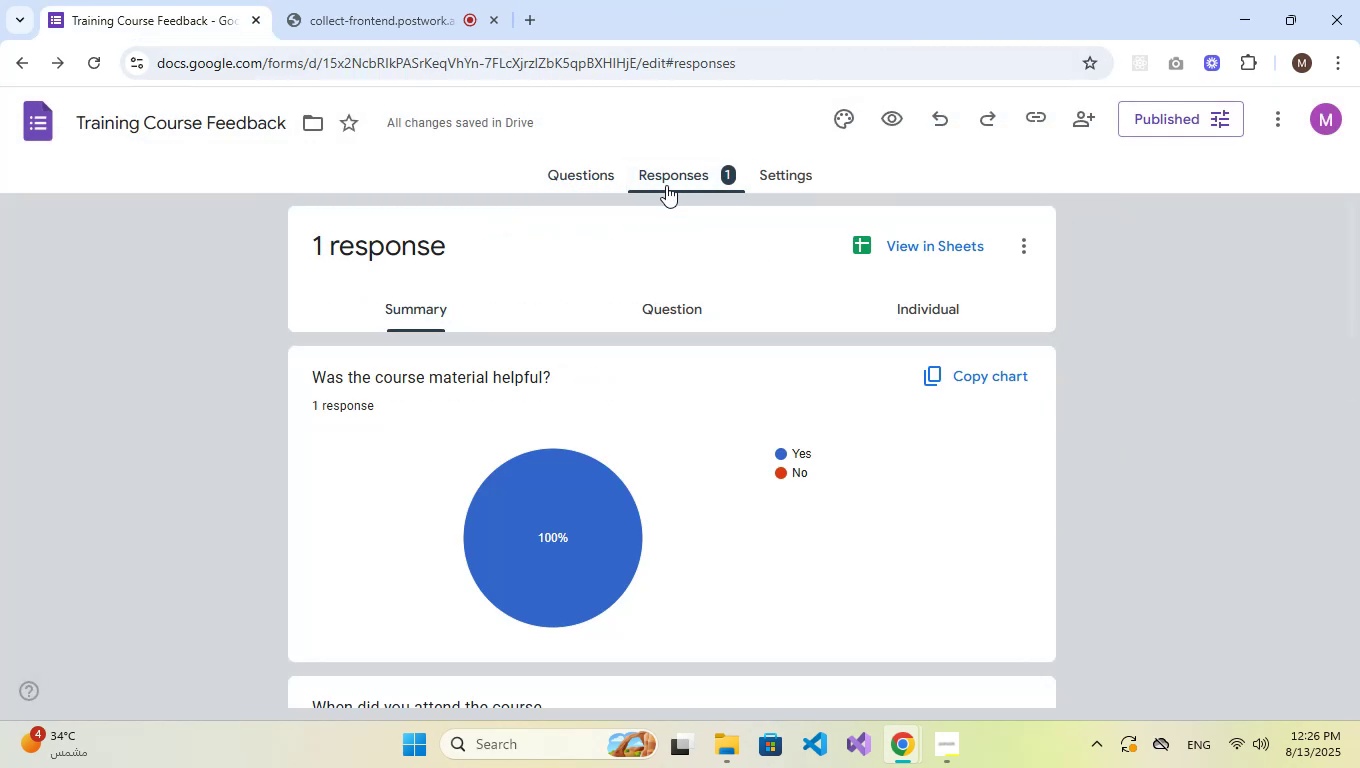 
left_click([982, 236])
 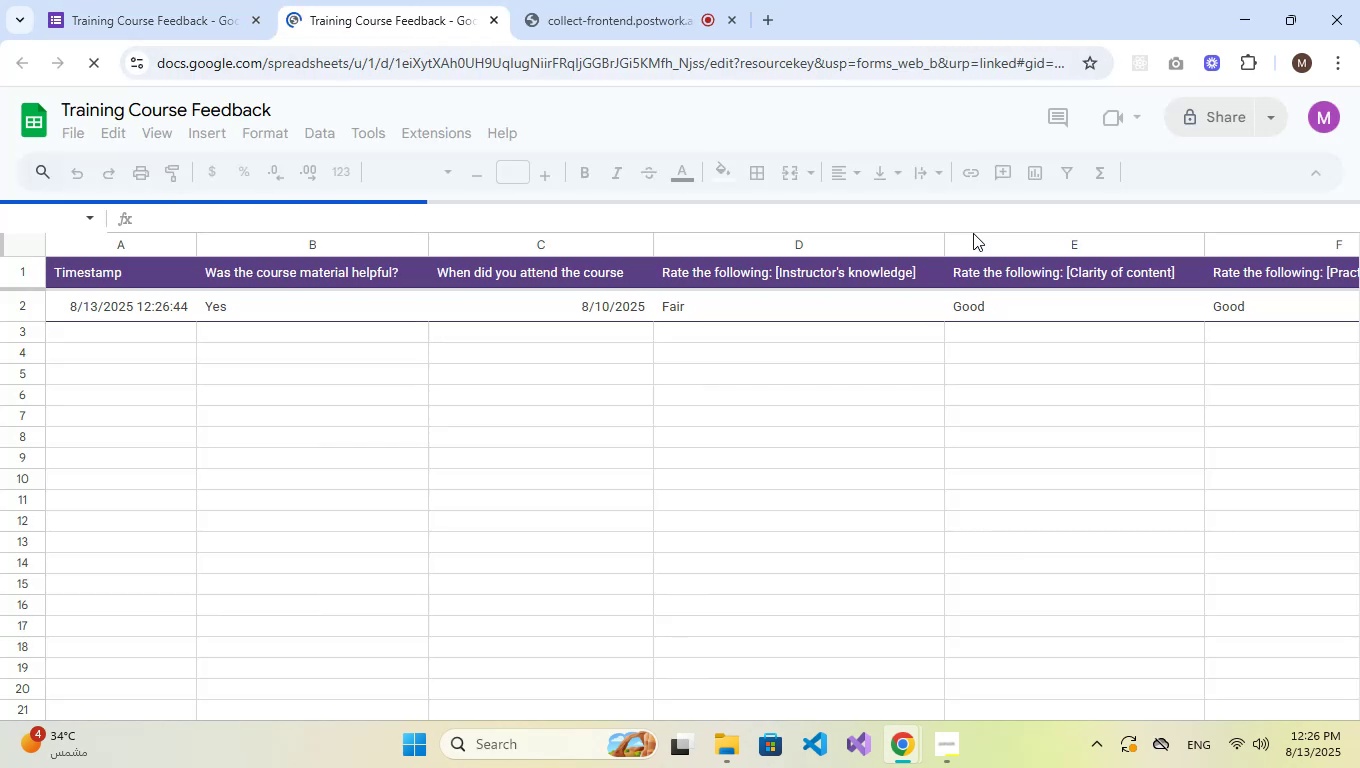 
wait(8.39)
 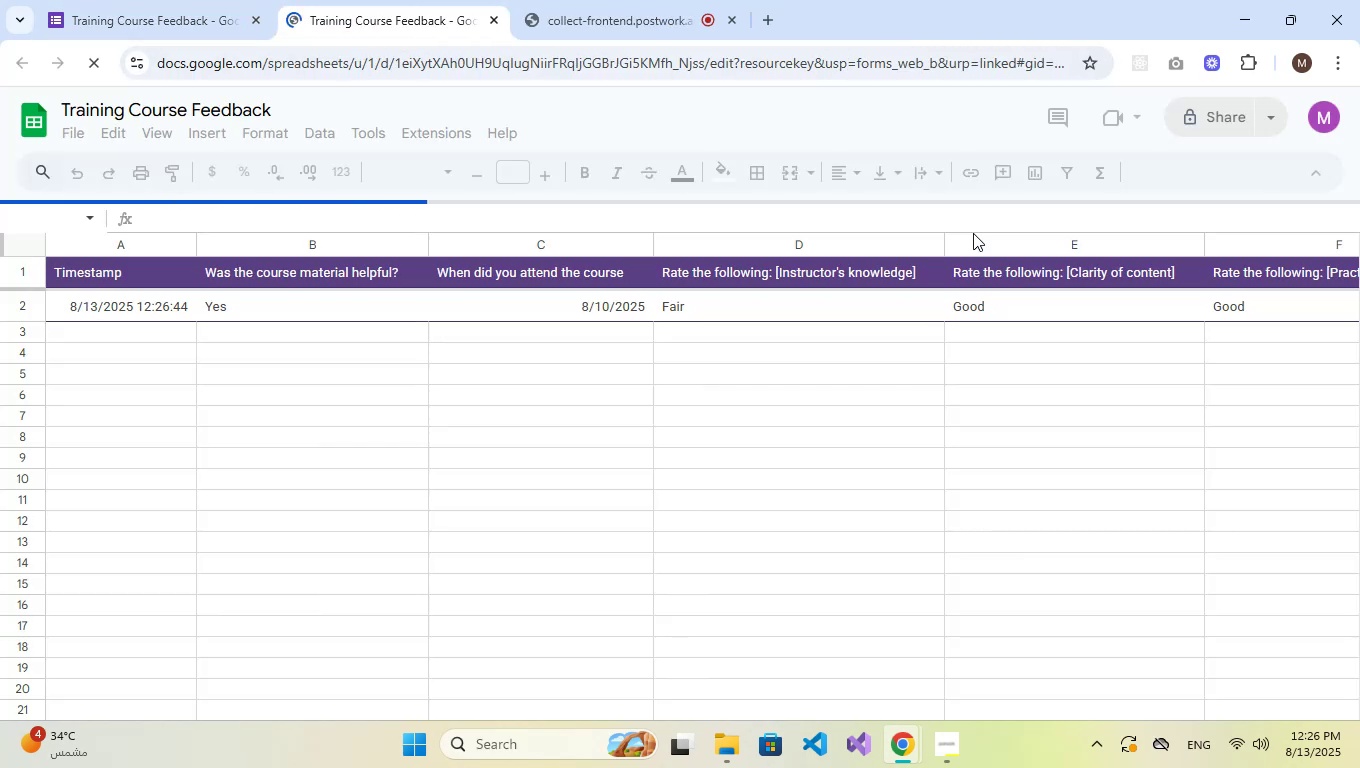 
left_click([495, 20])
 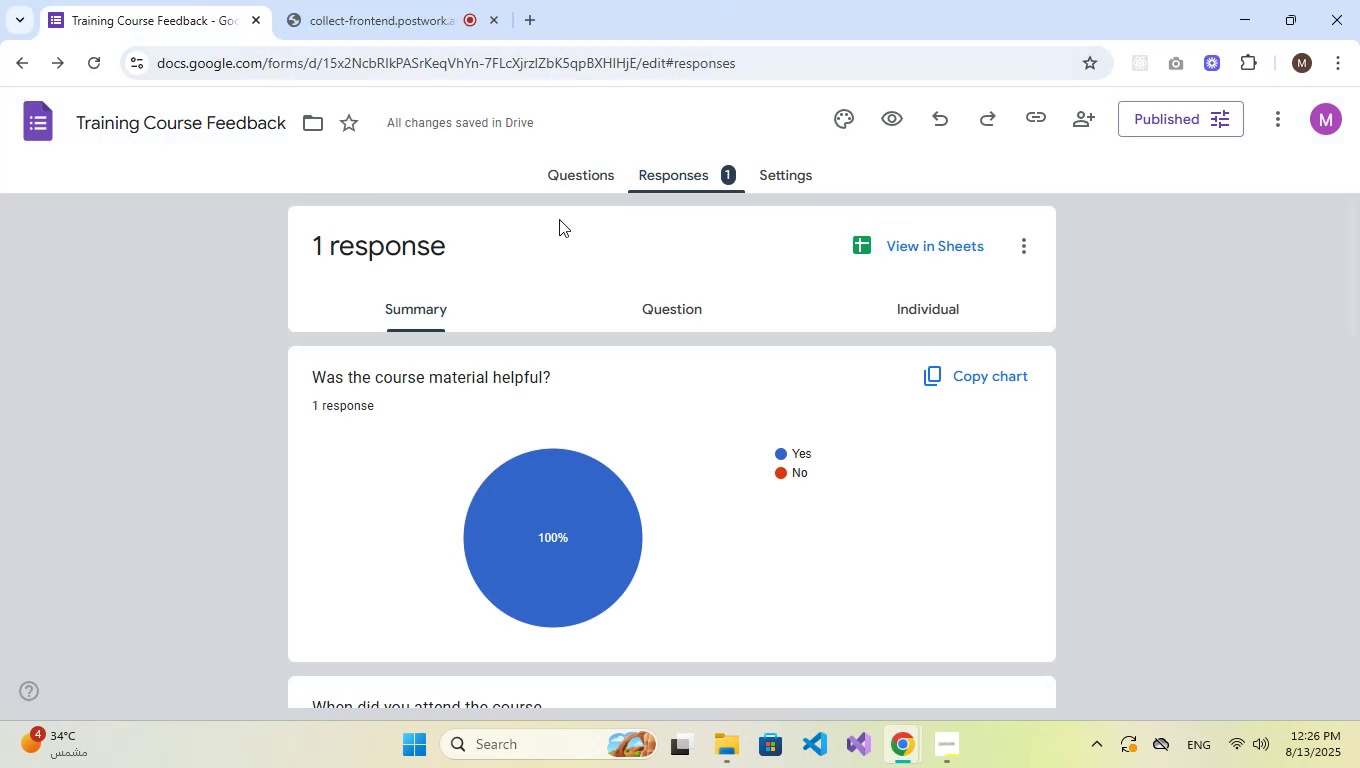 
left_click([551, 164])
 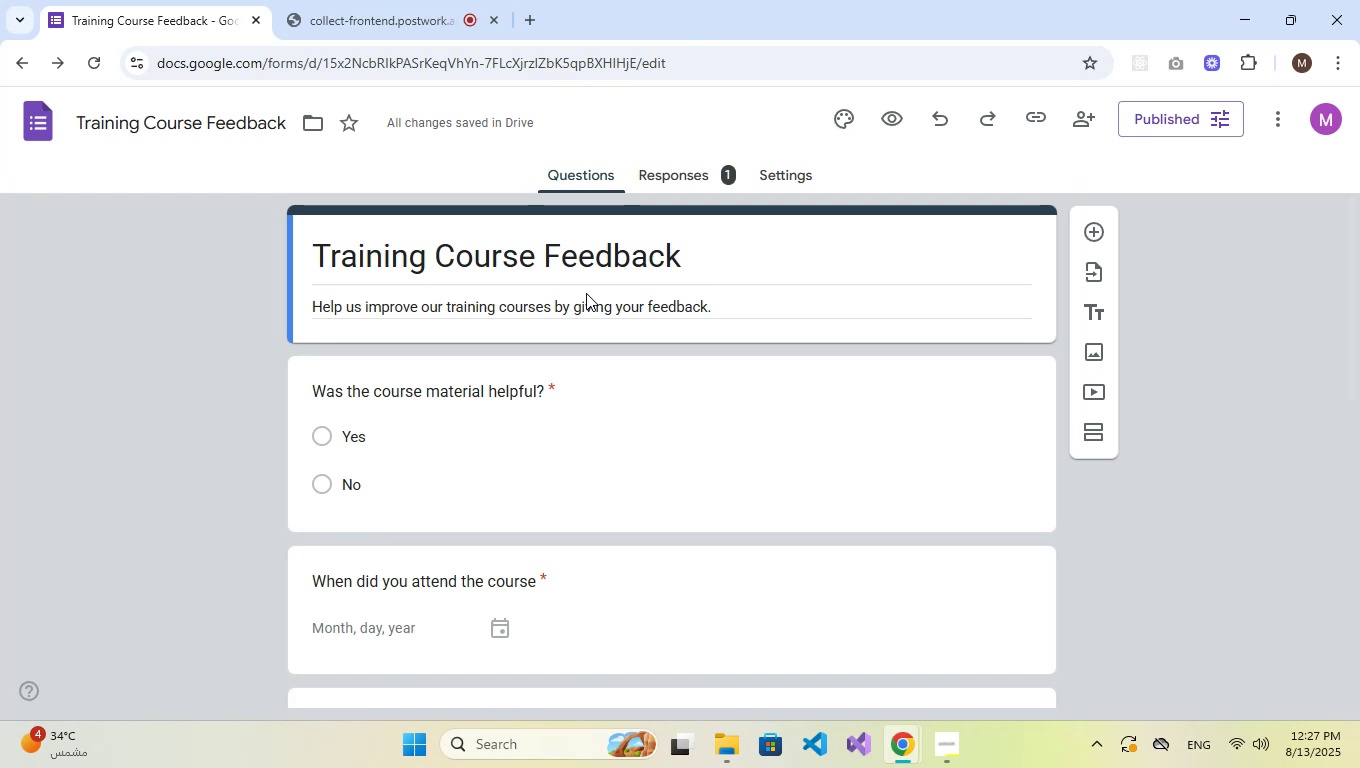 
wait(14.55)
 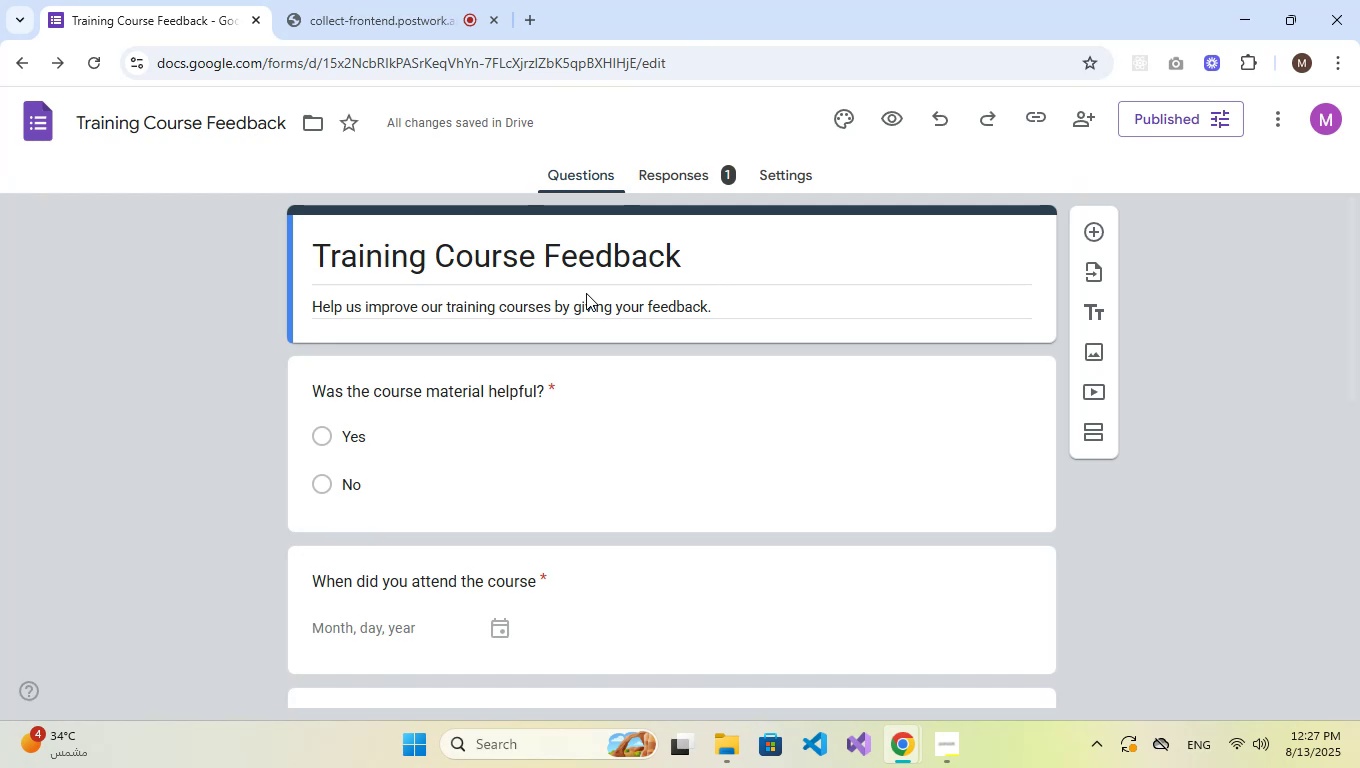 
left_click([48, 126])
 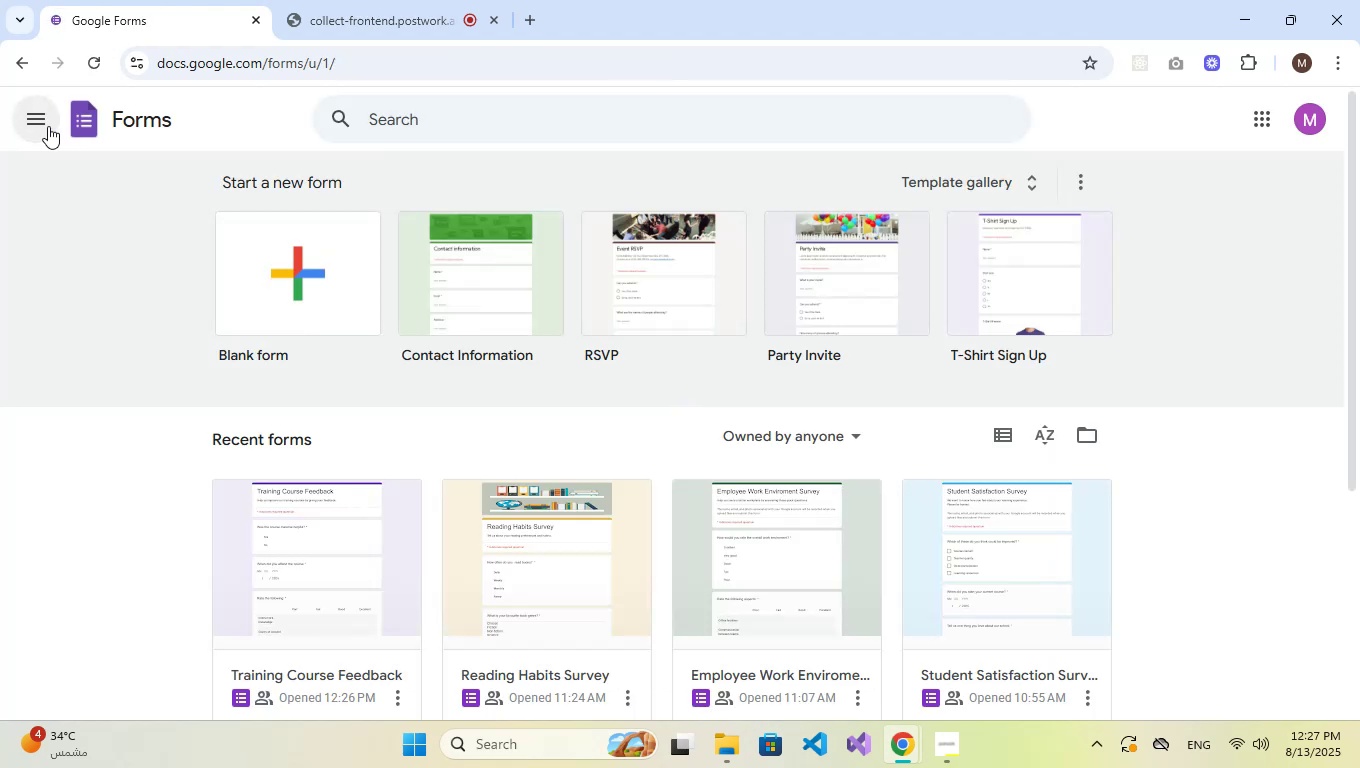 
wait(5.92)
 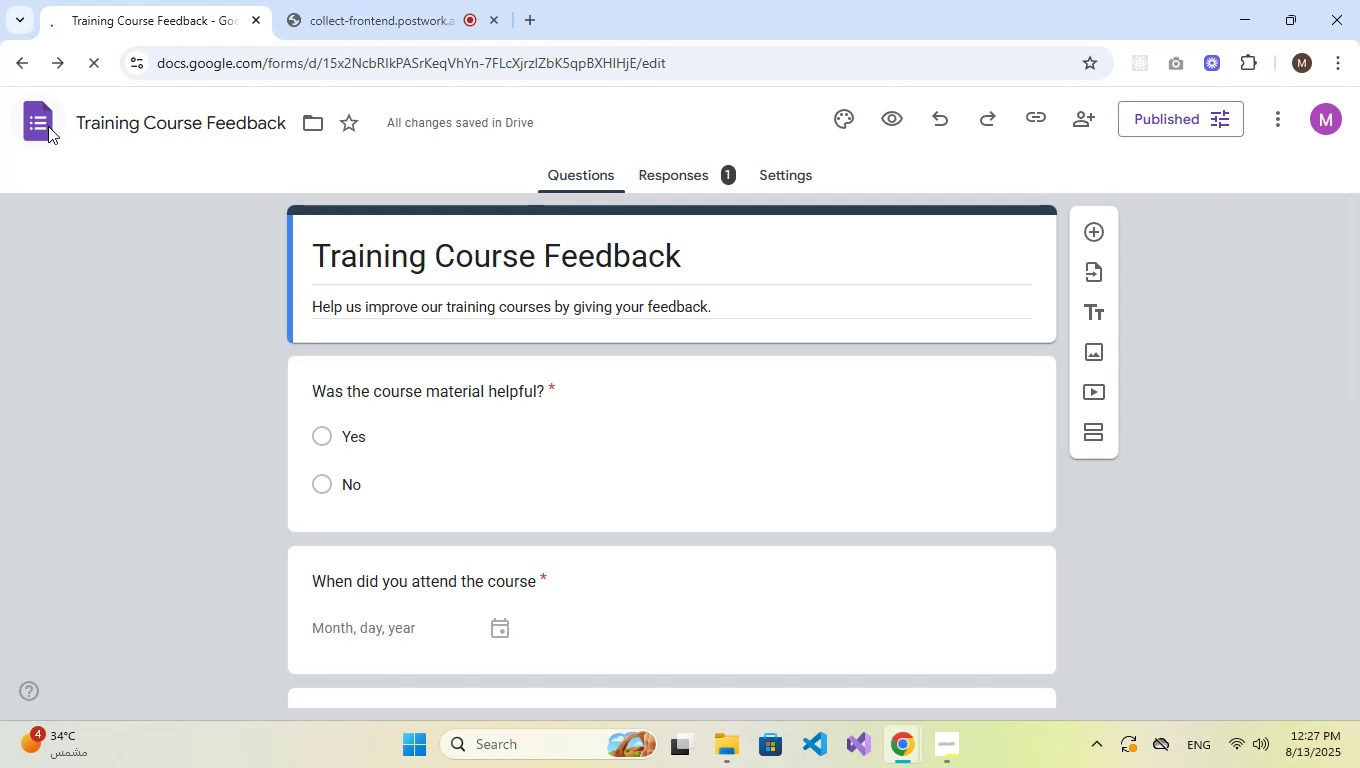 
scroll: coordinate [405, 239], scroll_direction: down, amount: 3.0
 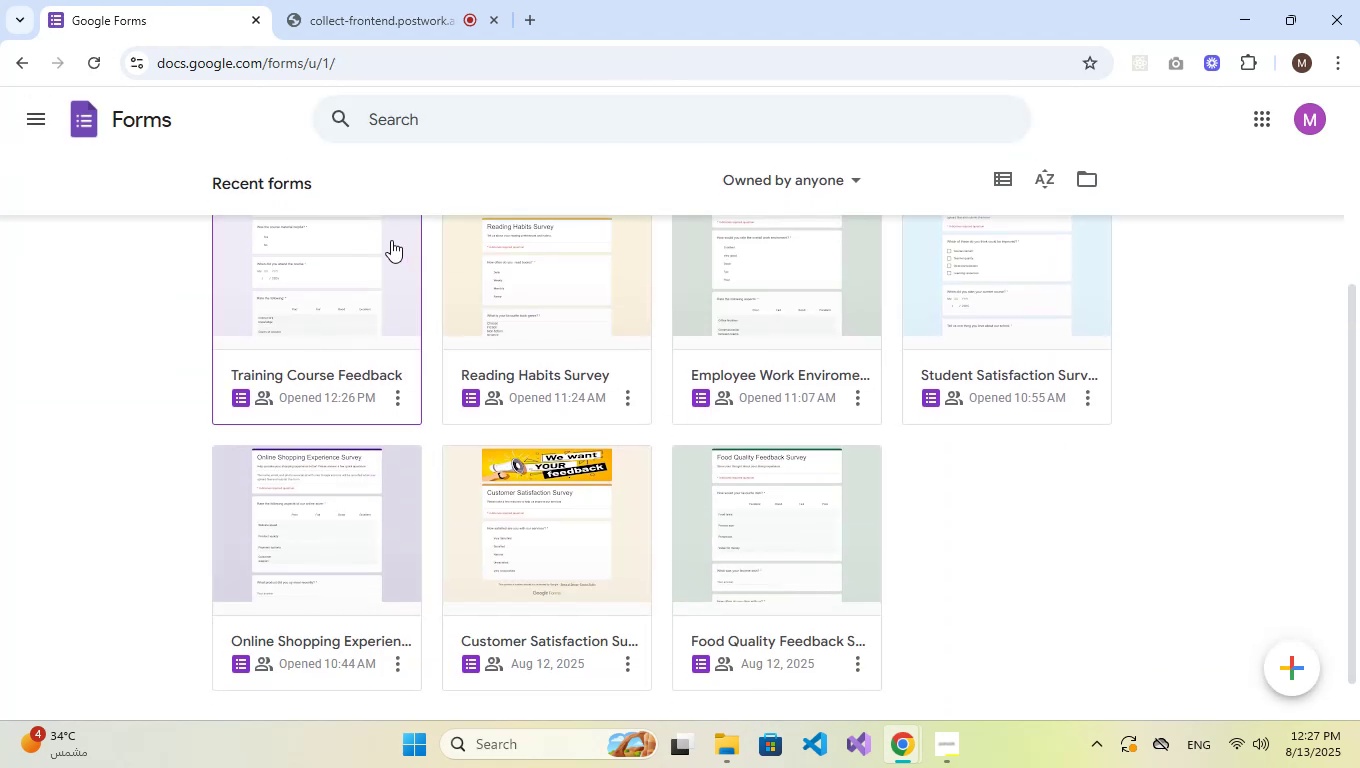 
scroll: coordinate [280, 245], scroll_direction: up, amount: 3.0
 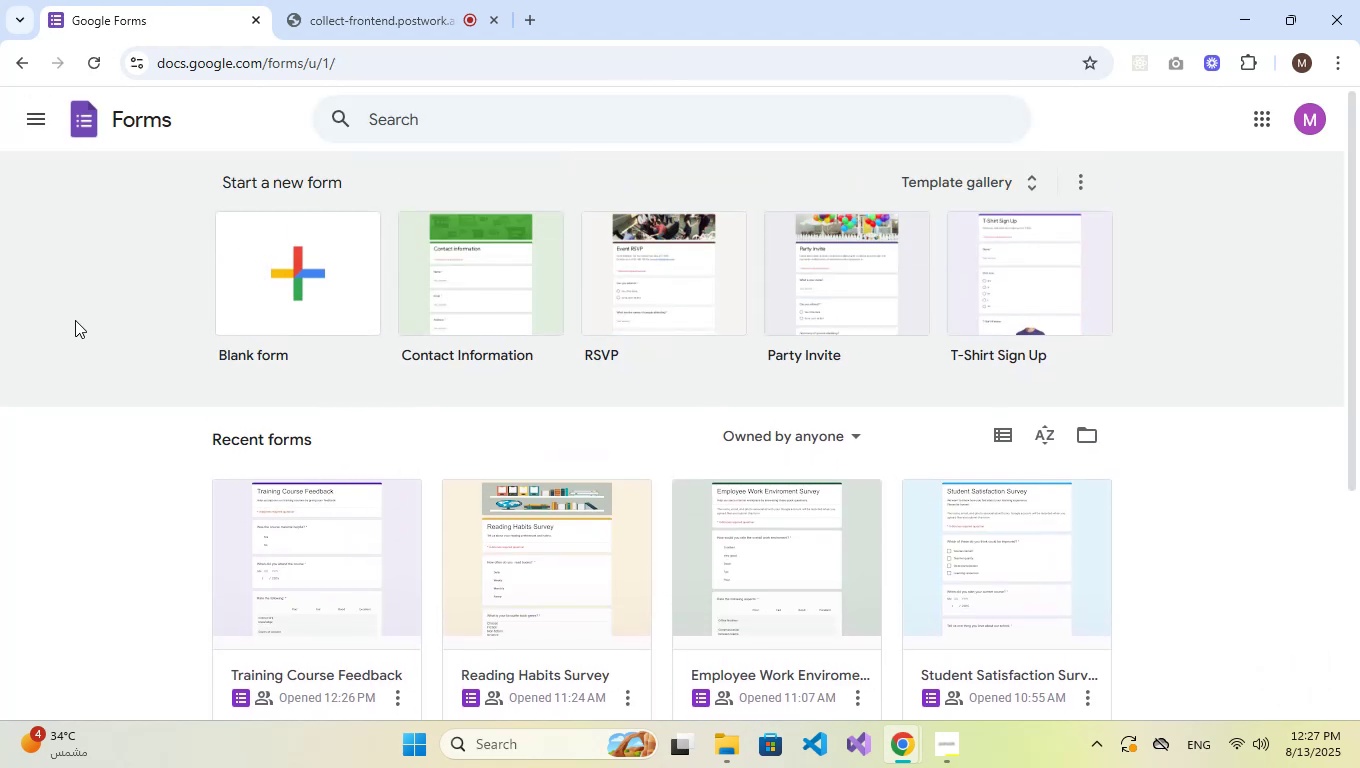 
wait(8.11)
 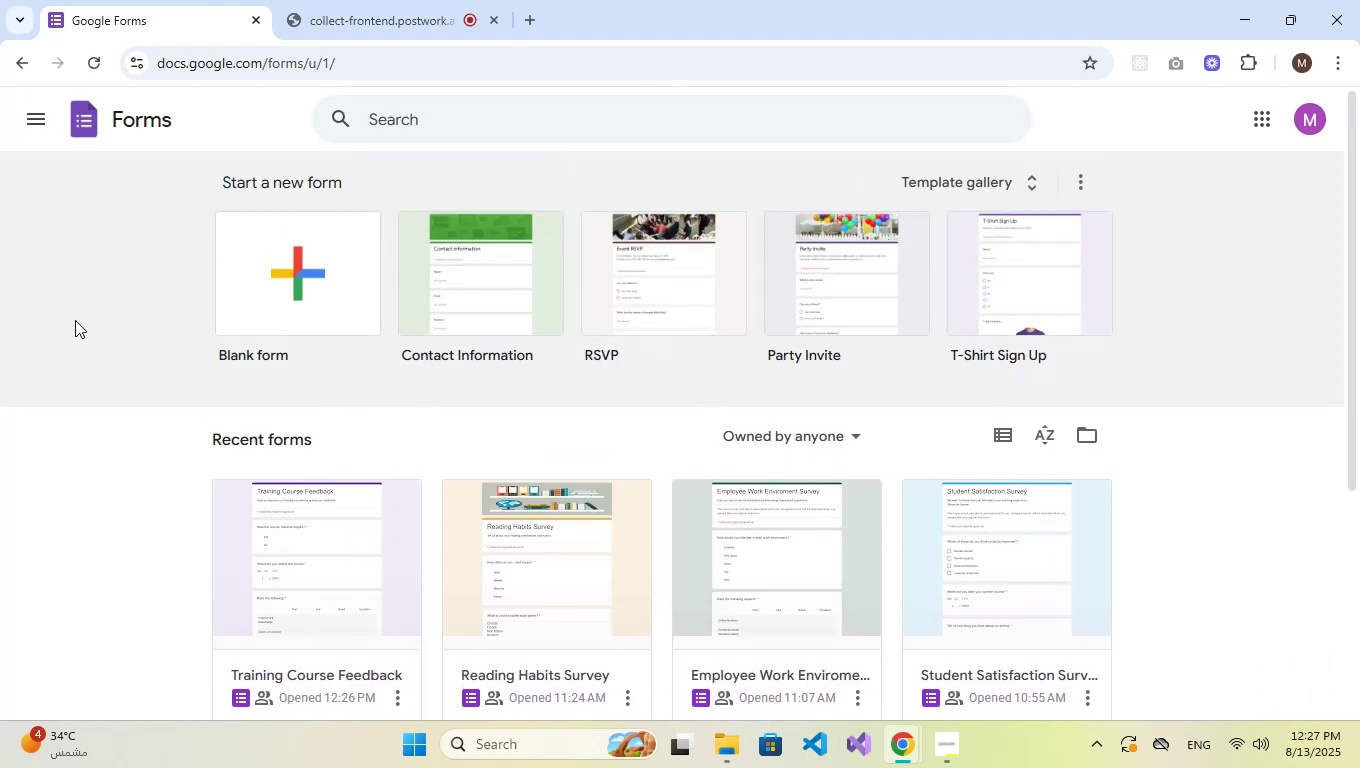 
left_click([246, 301])
 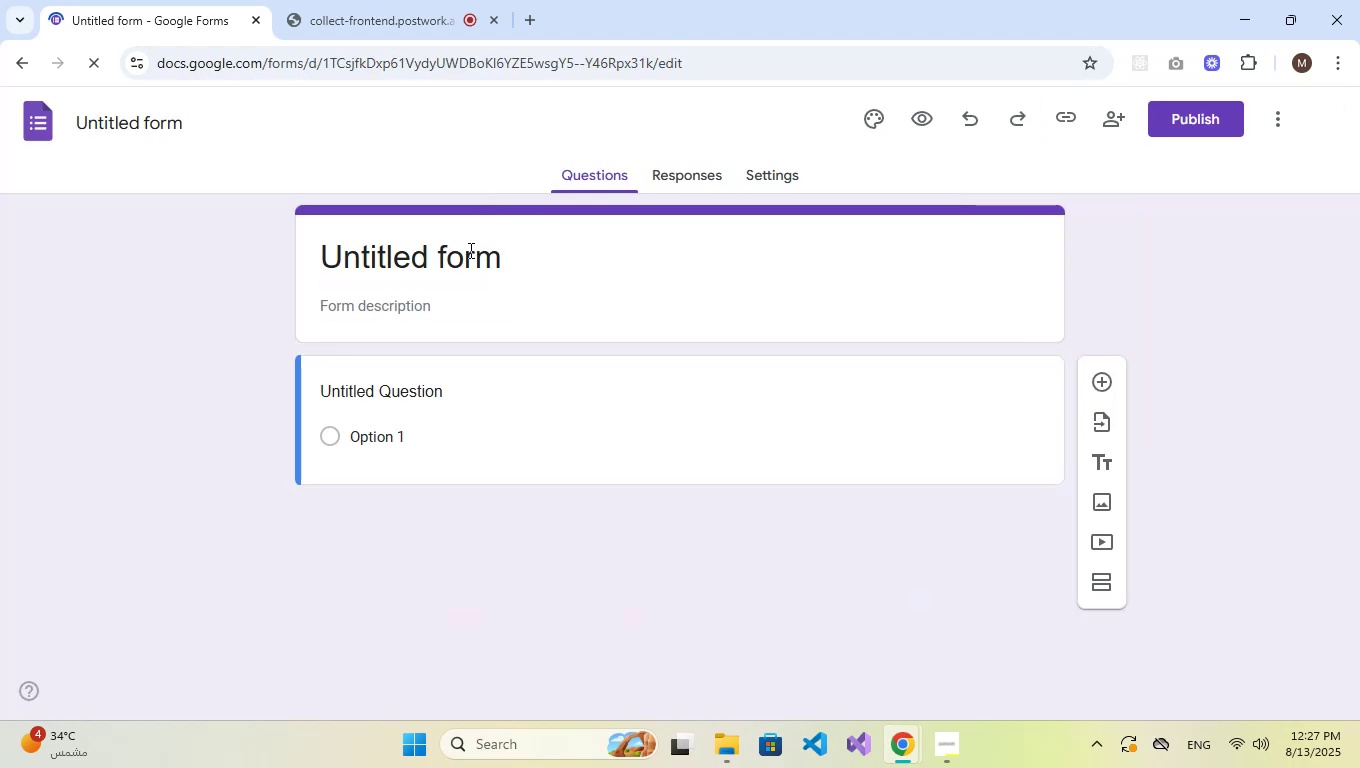 
double_click([467, 265])
 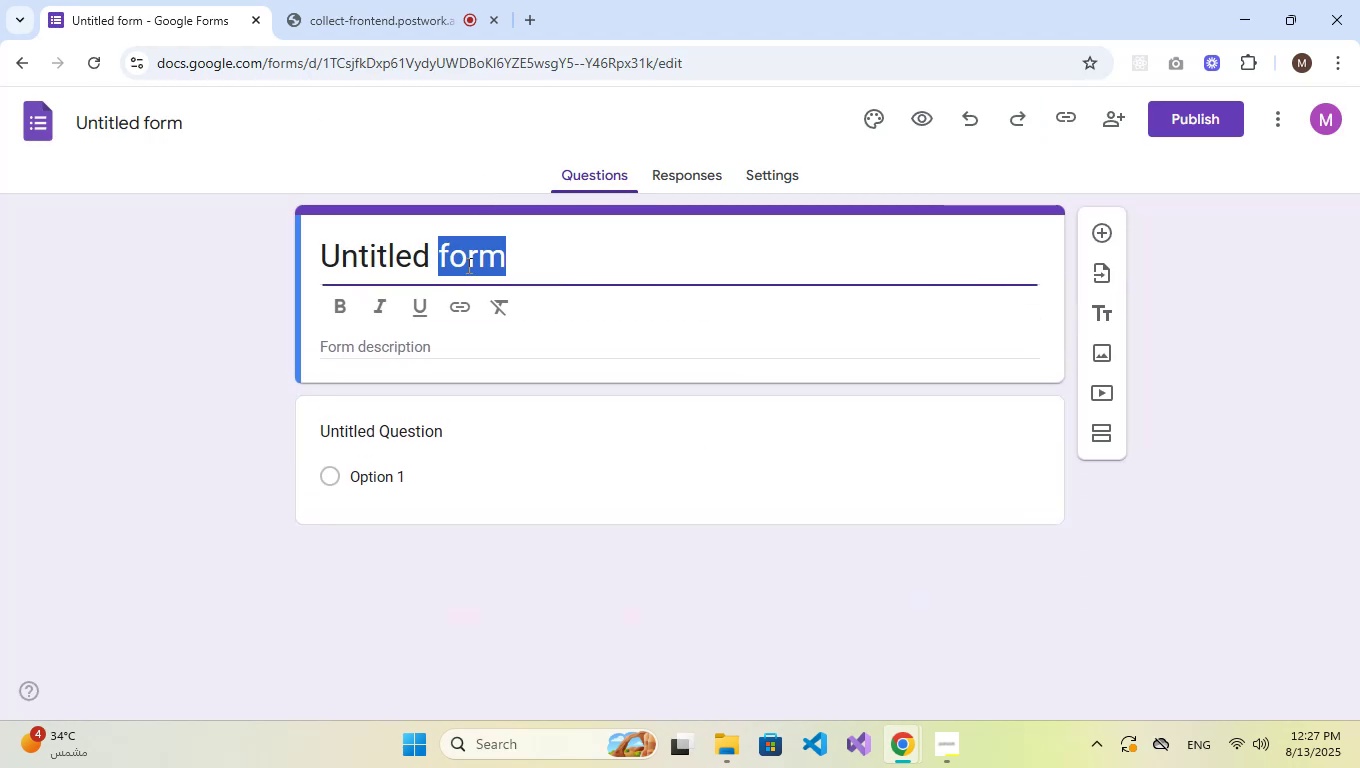 
triple_click([467, 265])
 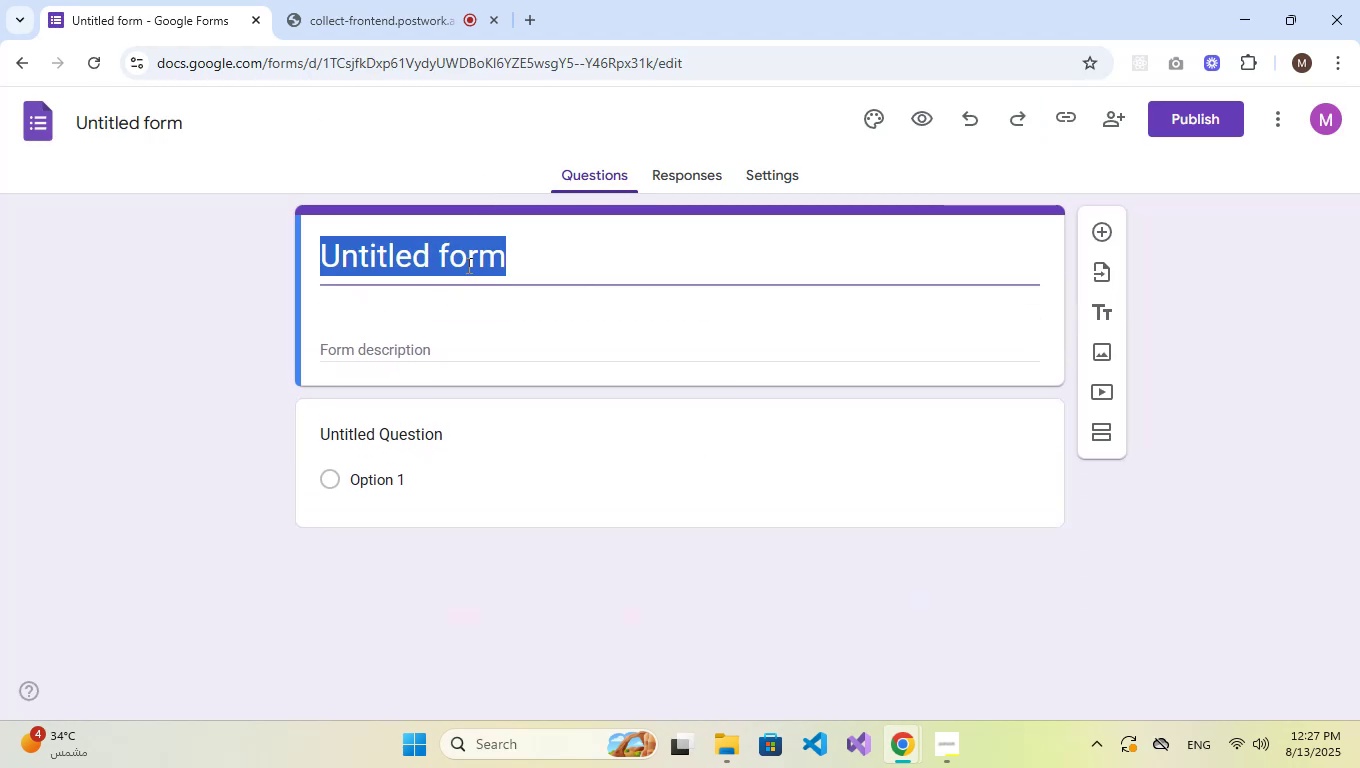 
key(CapsLock)
 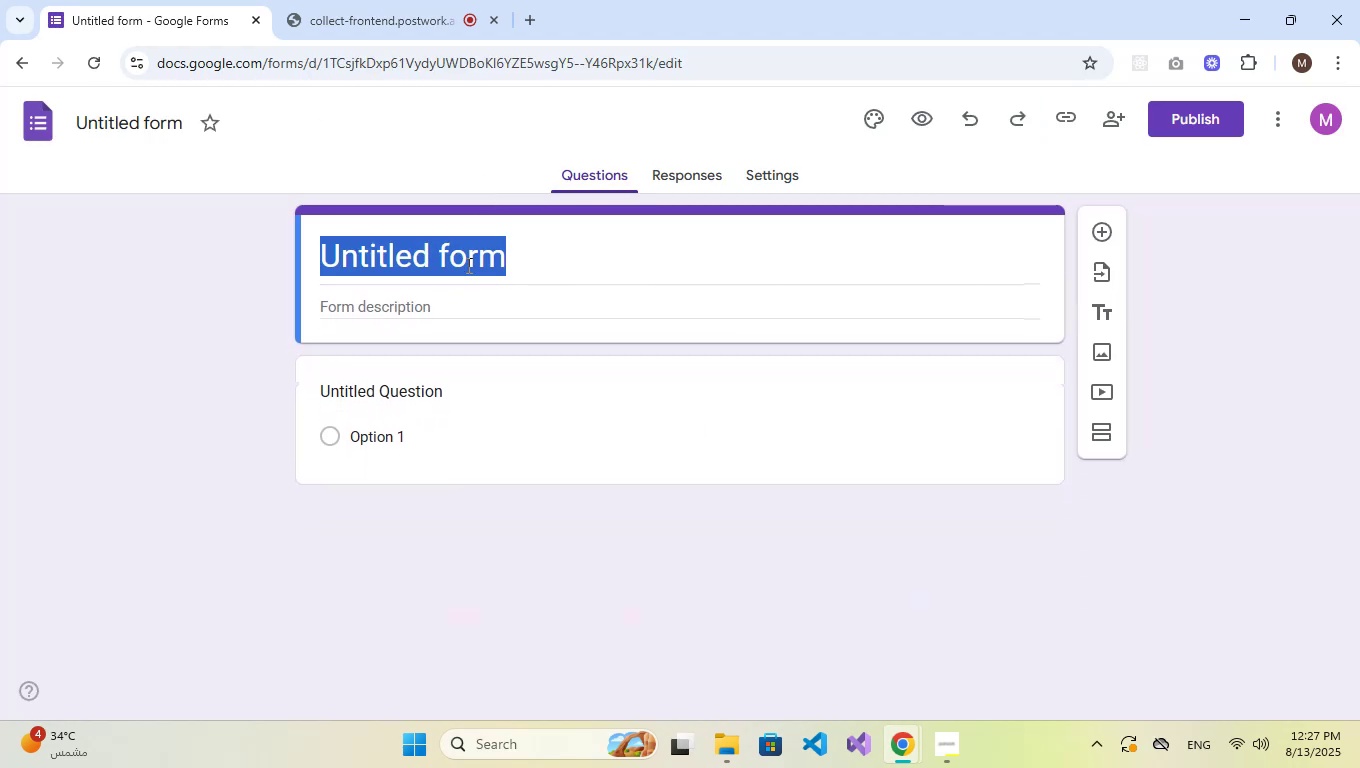 
key(M)
 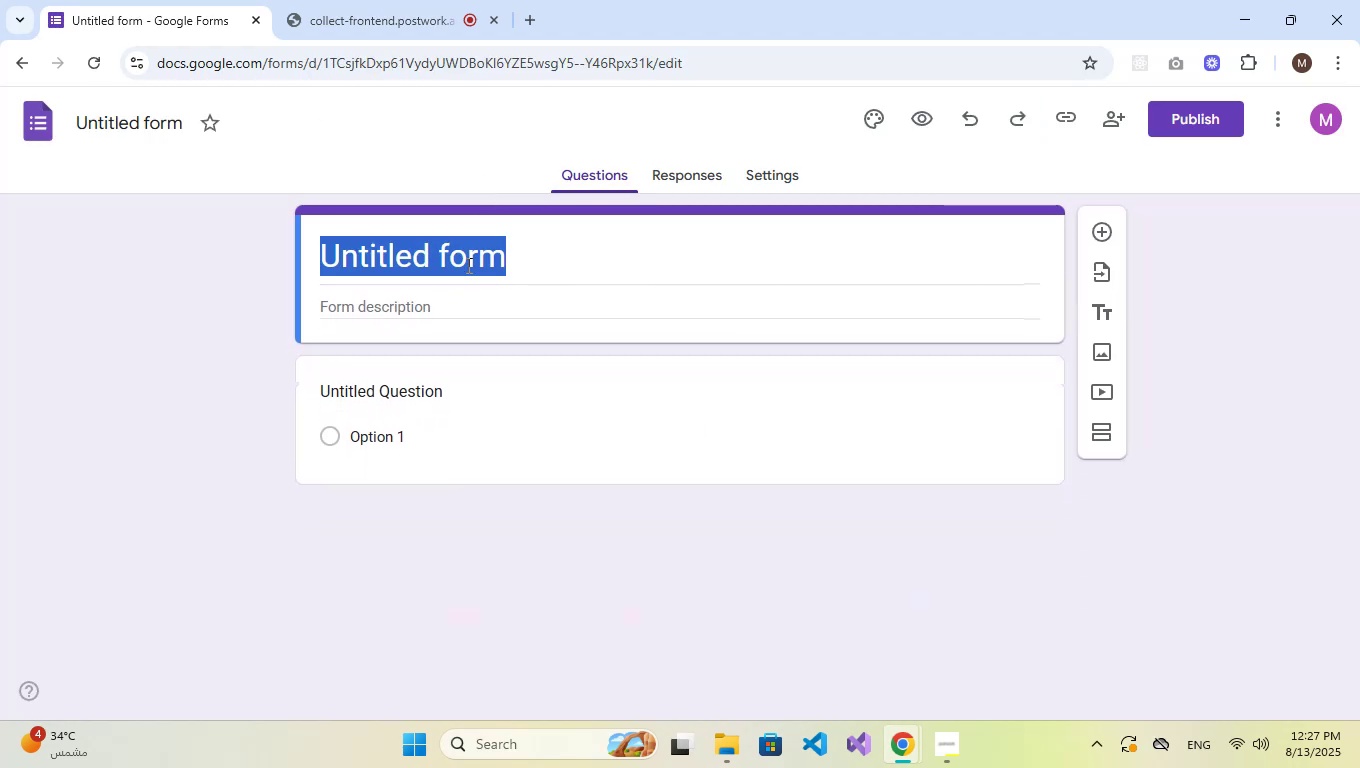 
key(CapsLock)
 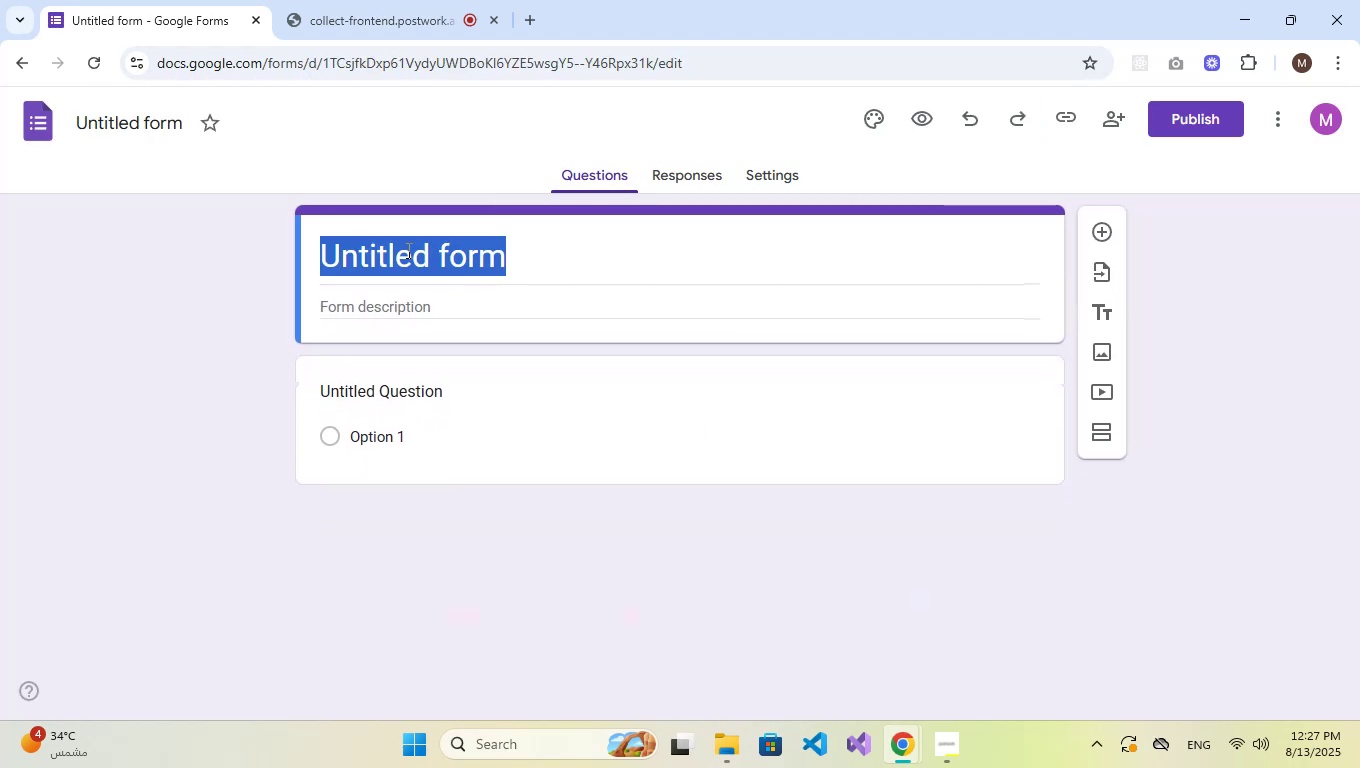 
double_click([391, 243])
 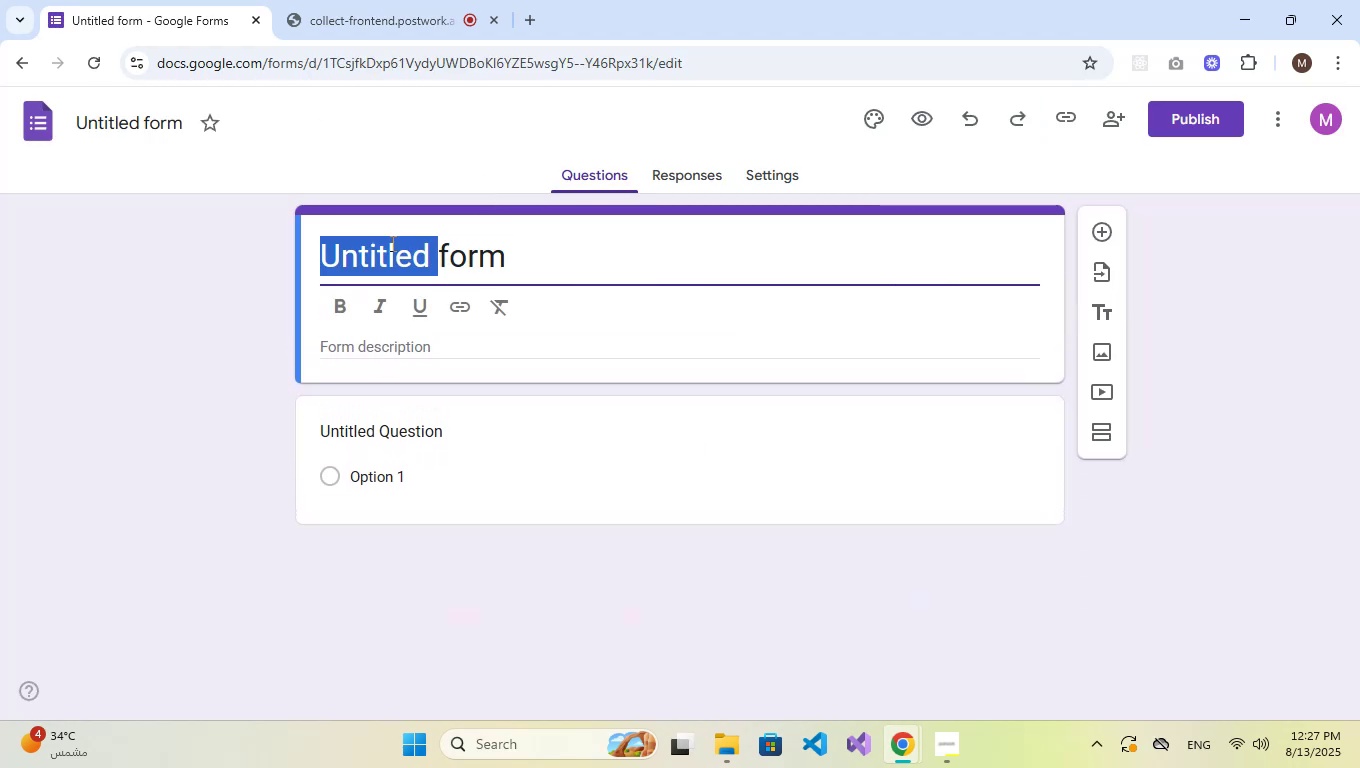 
triple_click([391, 243])
 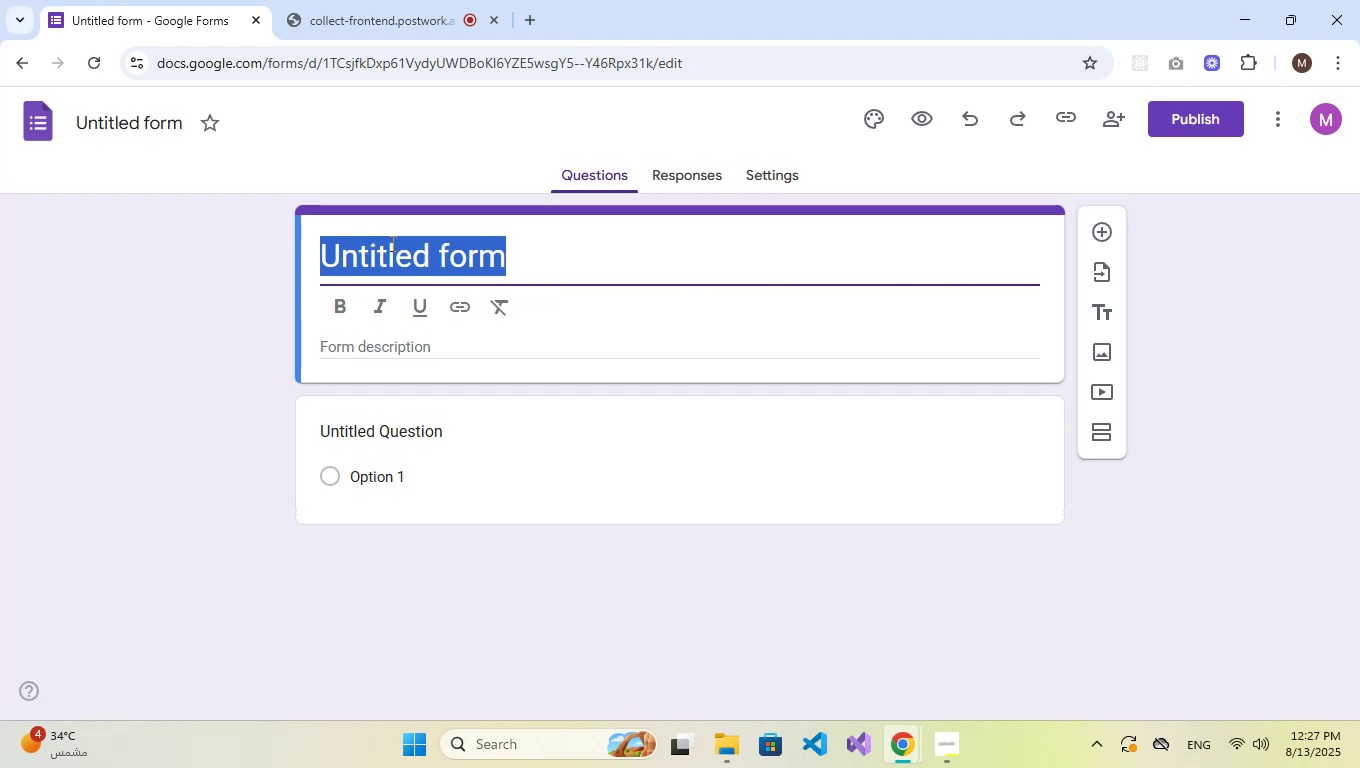 
type(m)
key(Backspace)
type(mmMMovie of the Year )
 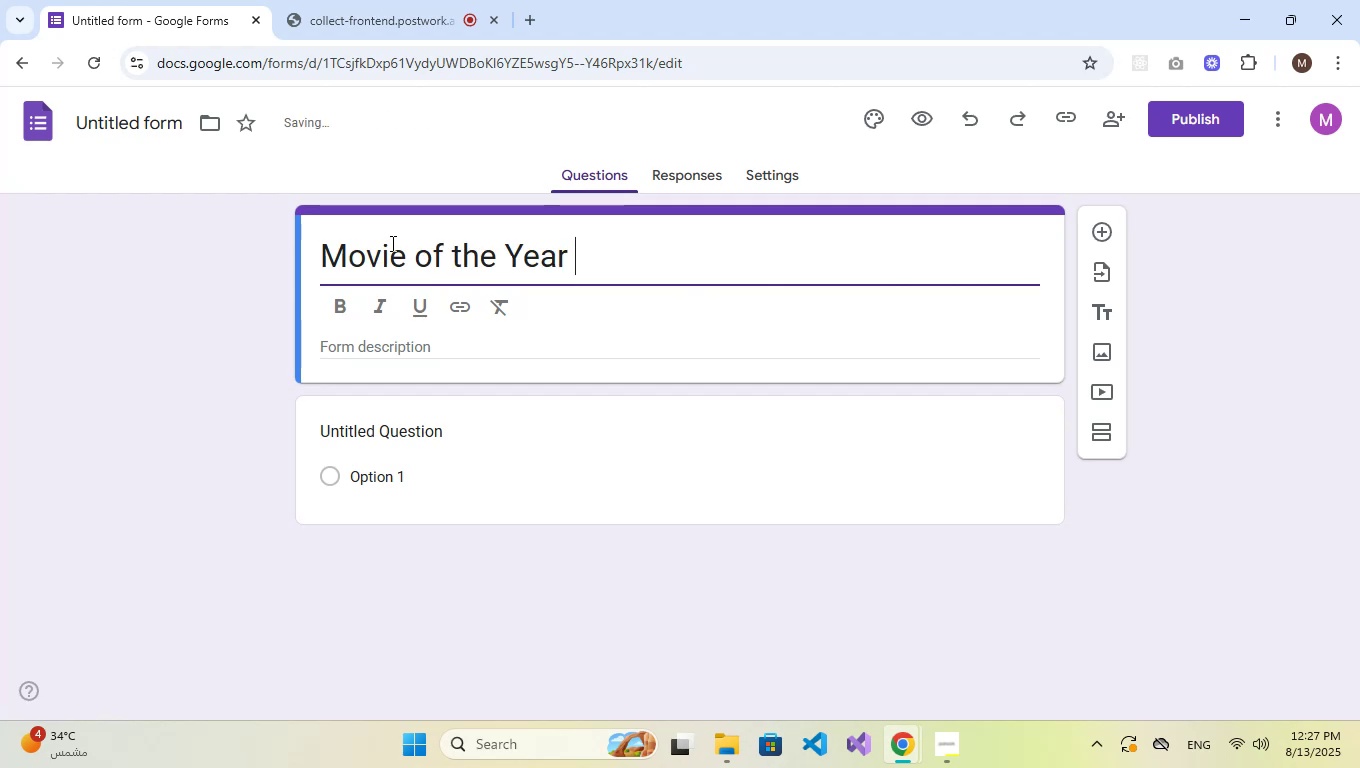 
wait(9.29)
 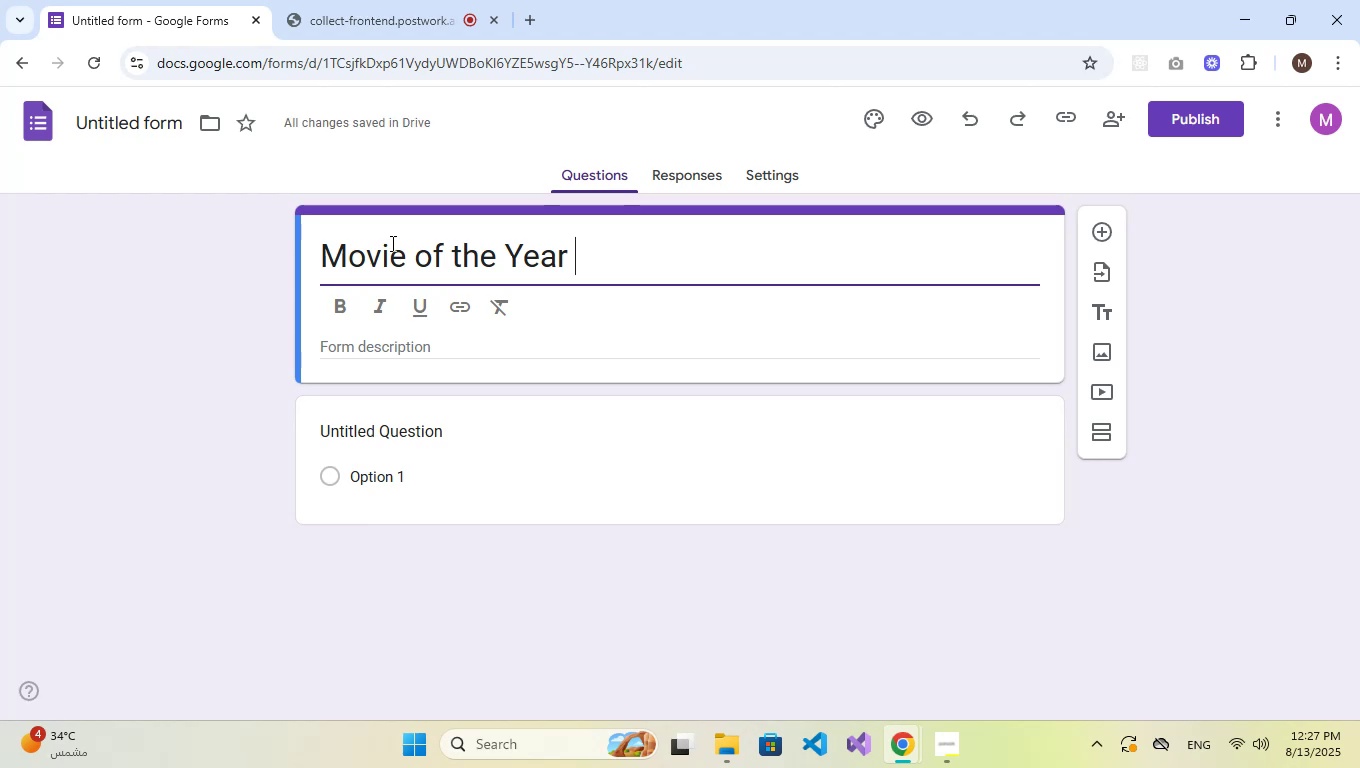 
type(Voting)
 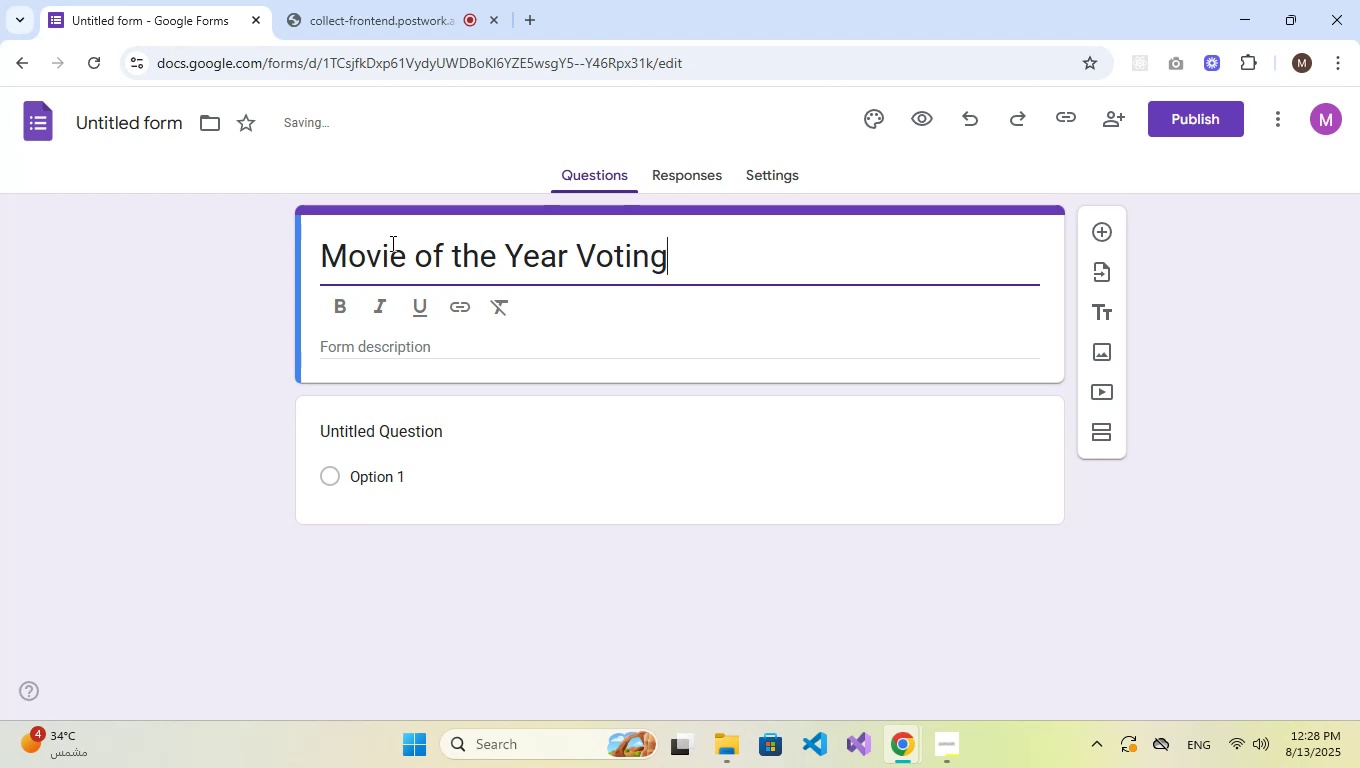 
hold_key(key=ArrowLeft, duration=0.74)
 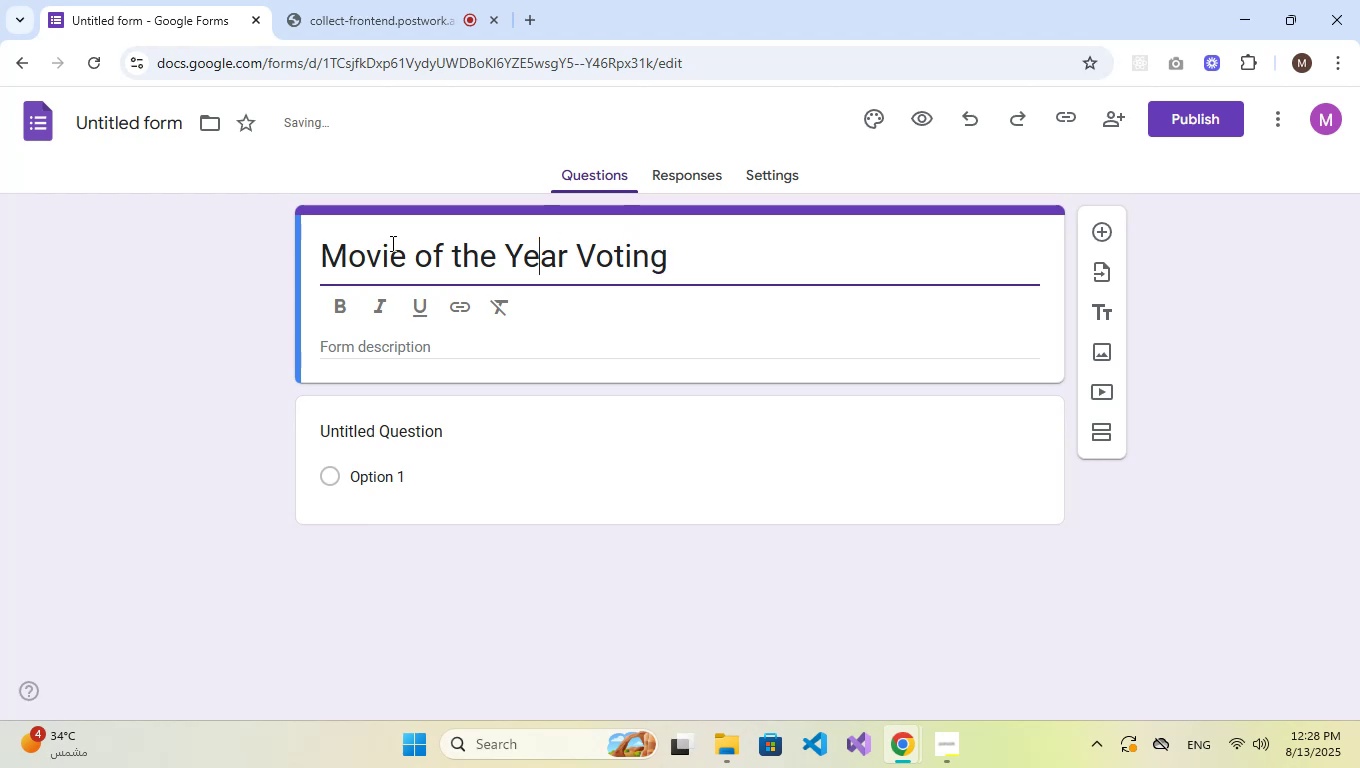 
key(ArrowLeft)
 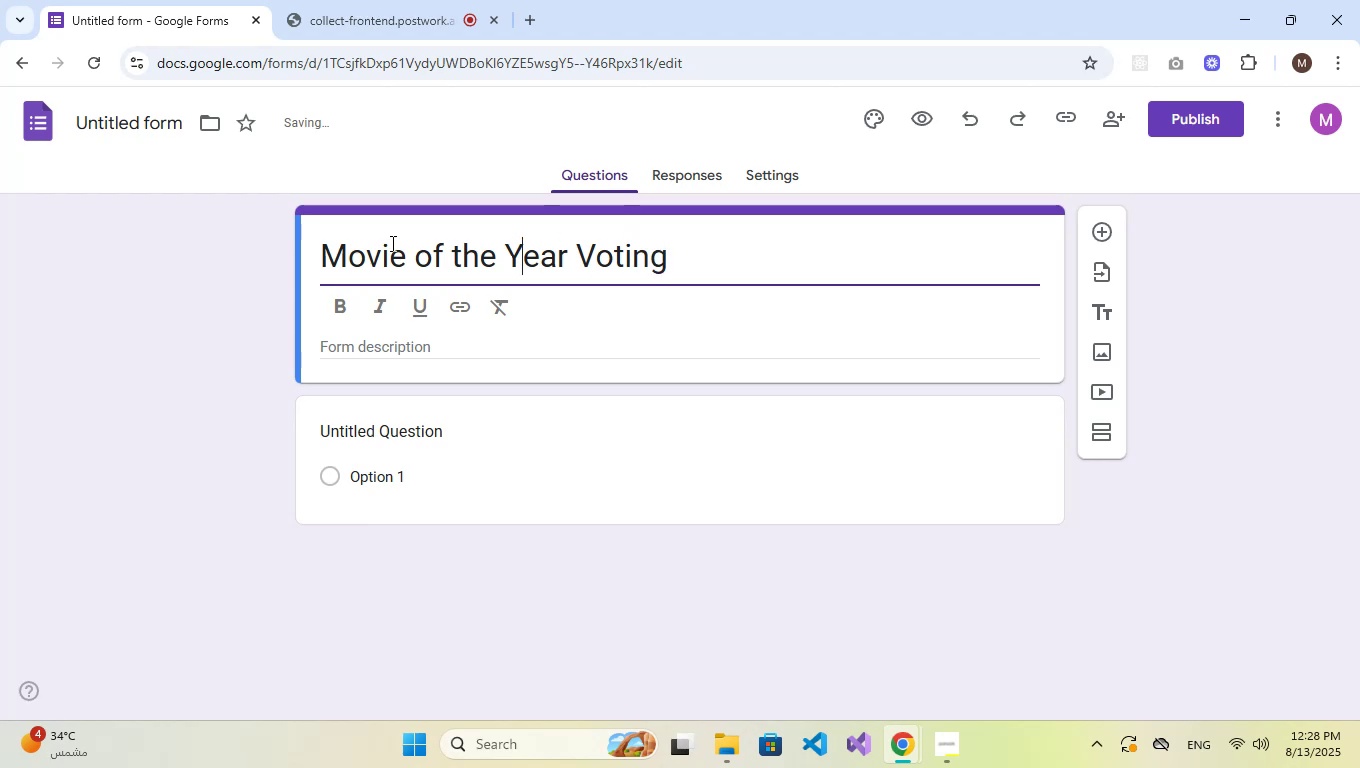 
key(ArrowLeft)
 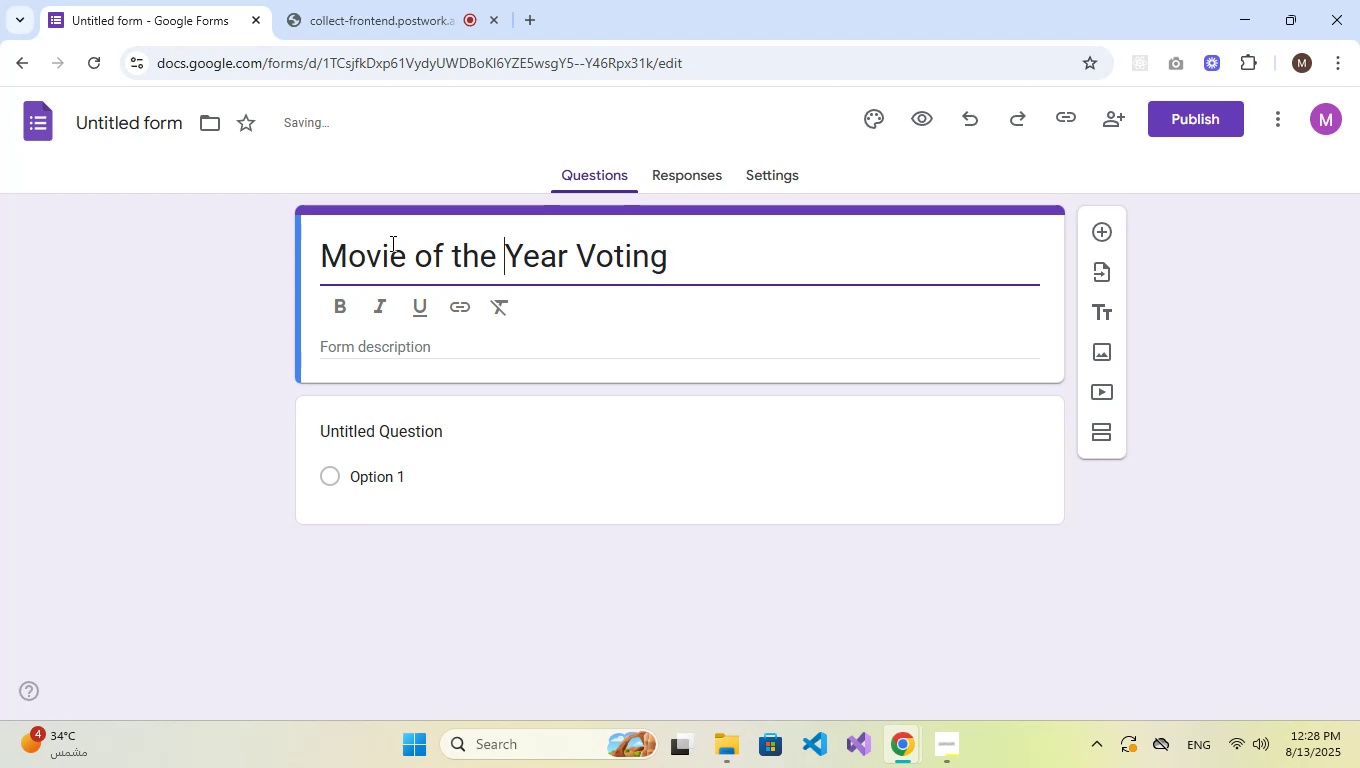 
key(ArrowLeft)
 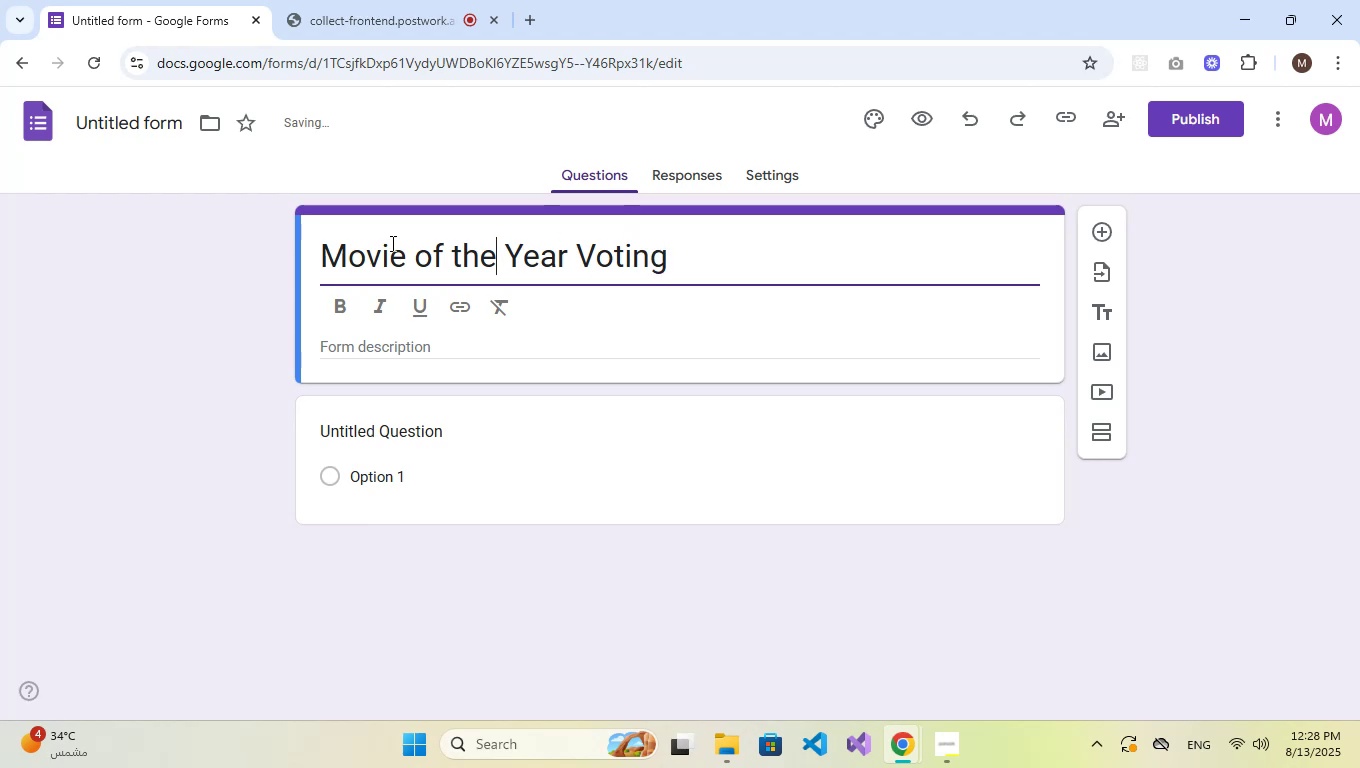 
key(ArrowLeft)
 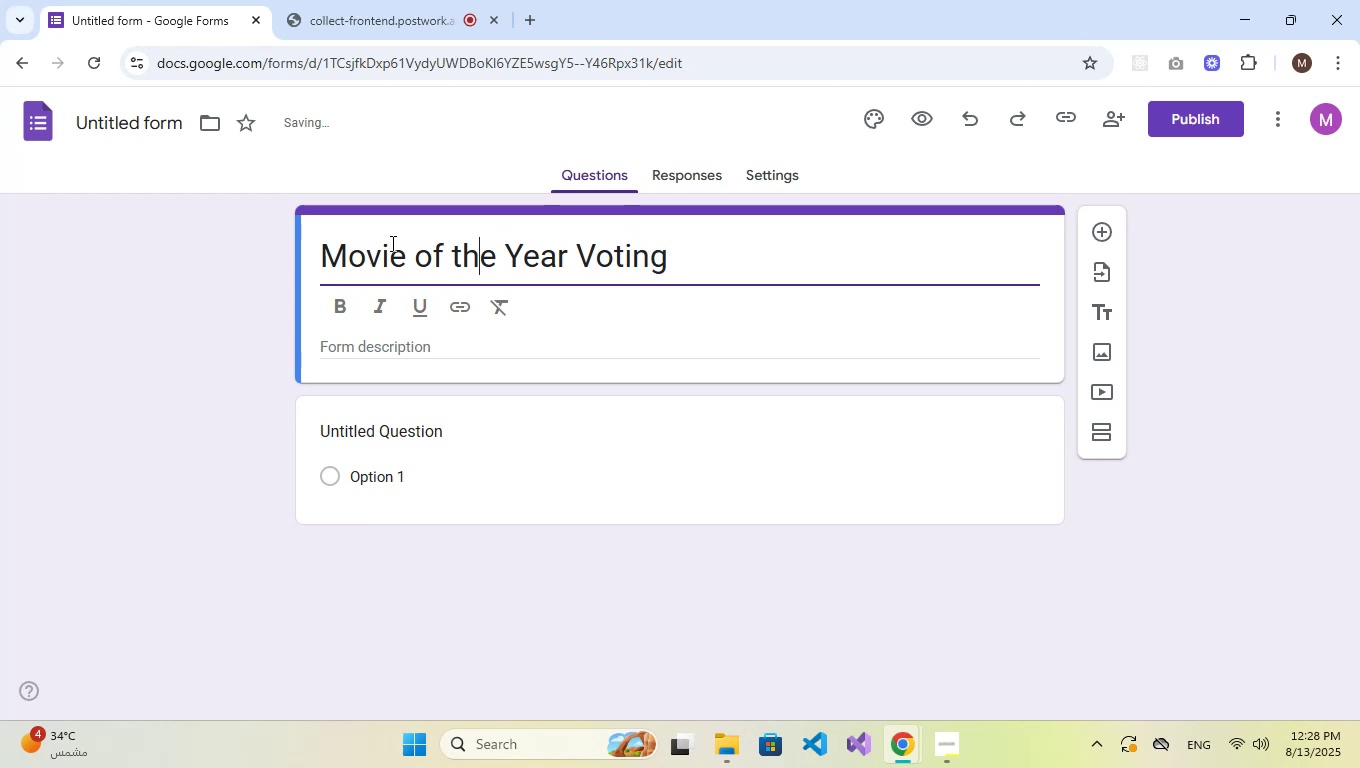 
key(ArrowLeft)
 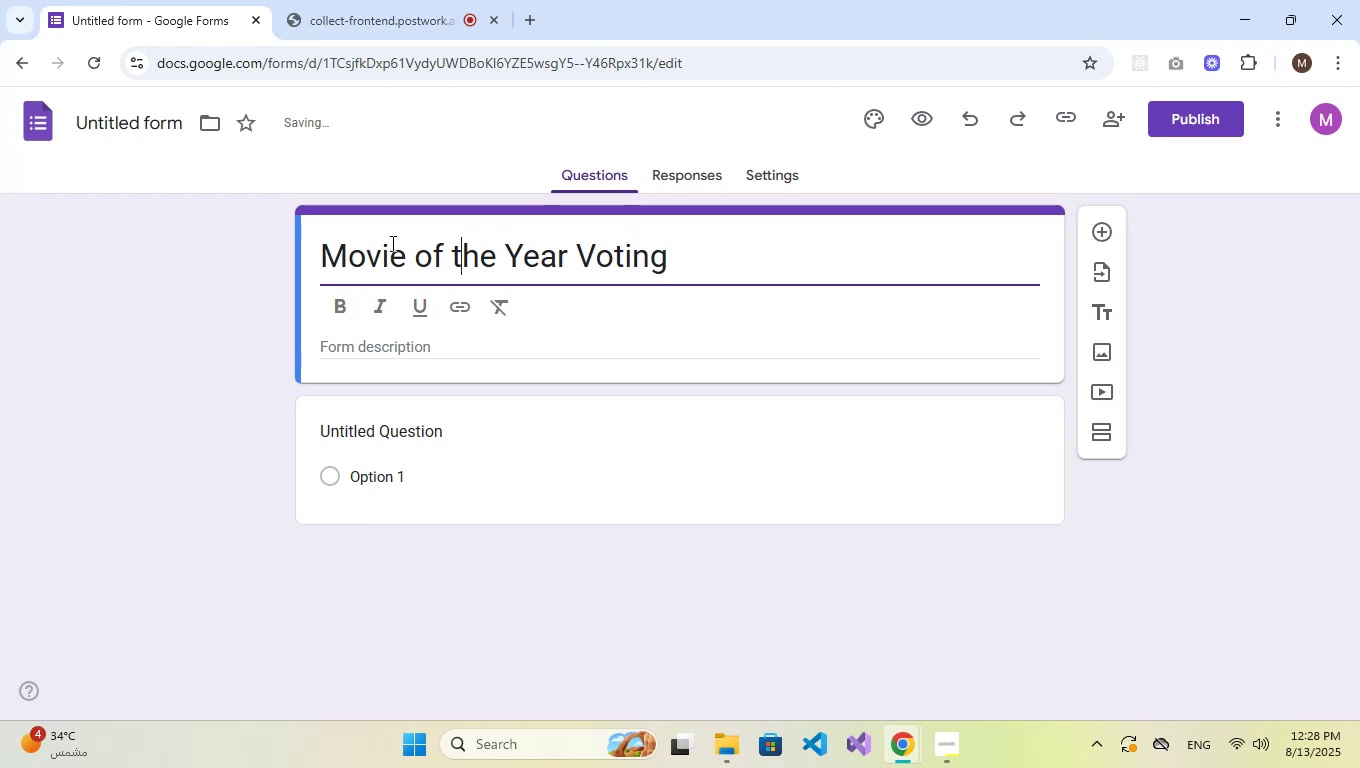 
key(Backspace)
 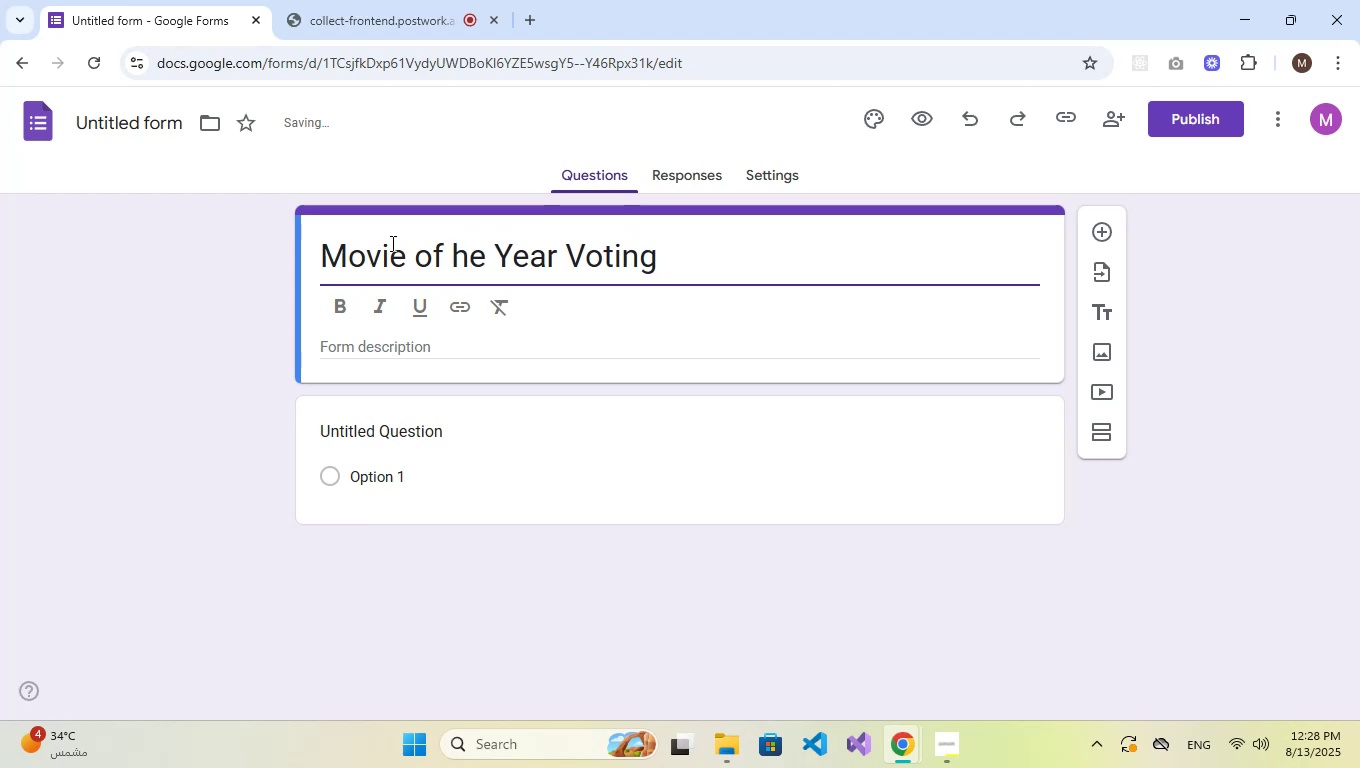 
key(CapsLock)
 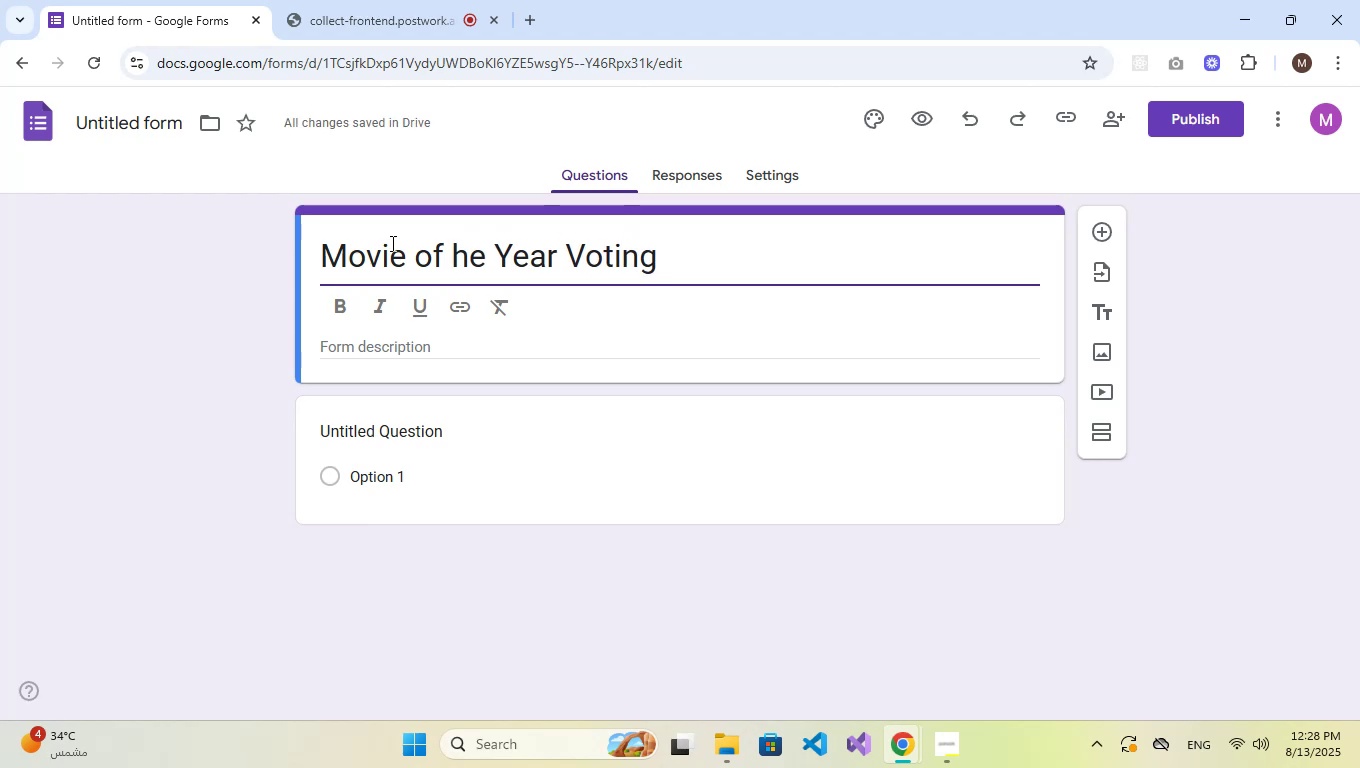 
key(T)
 